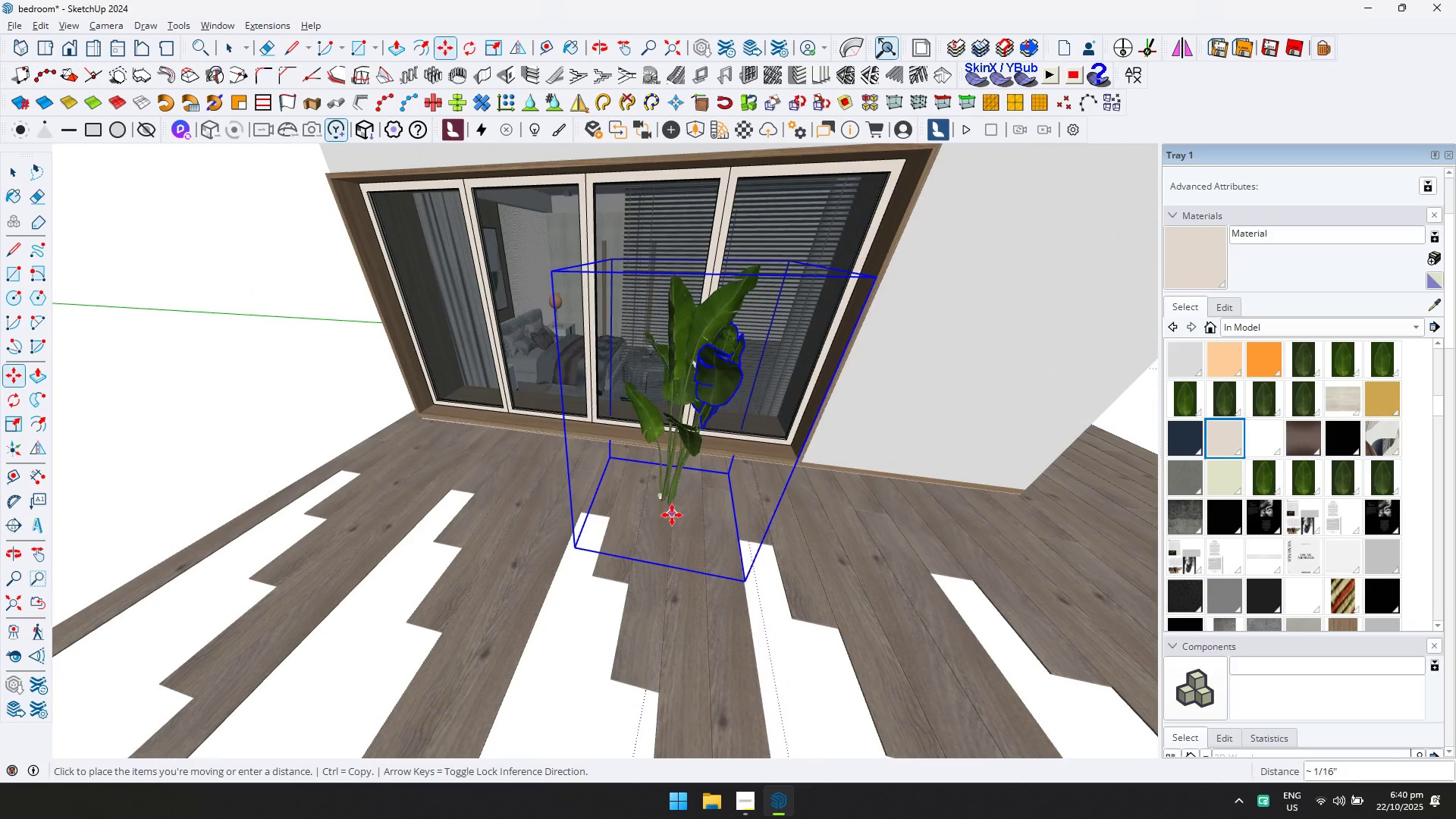 
key(ArrowUp)
 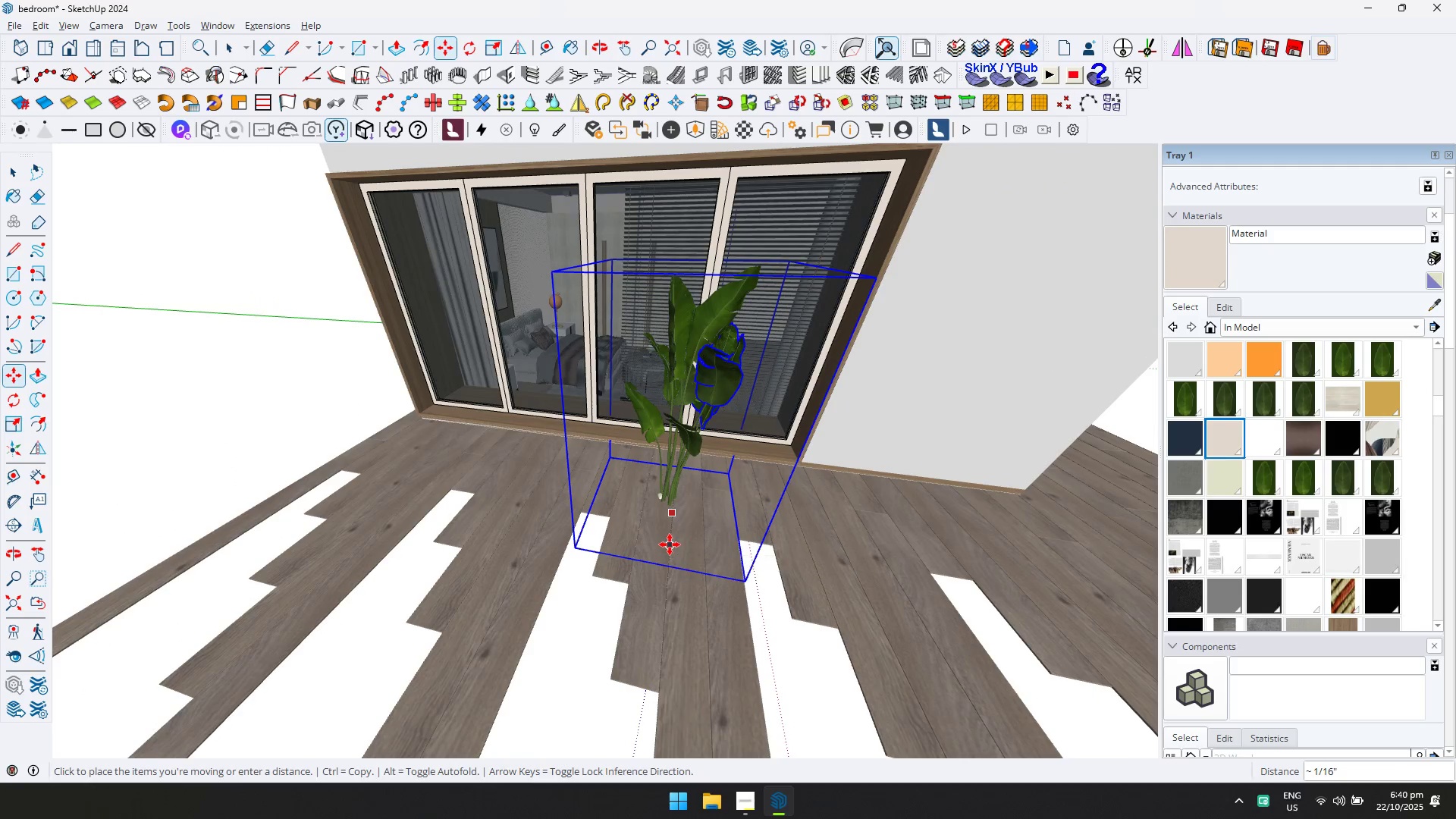 
key(ArrowLeft)
 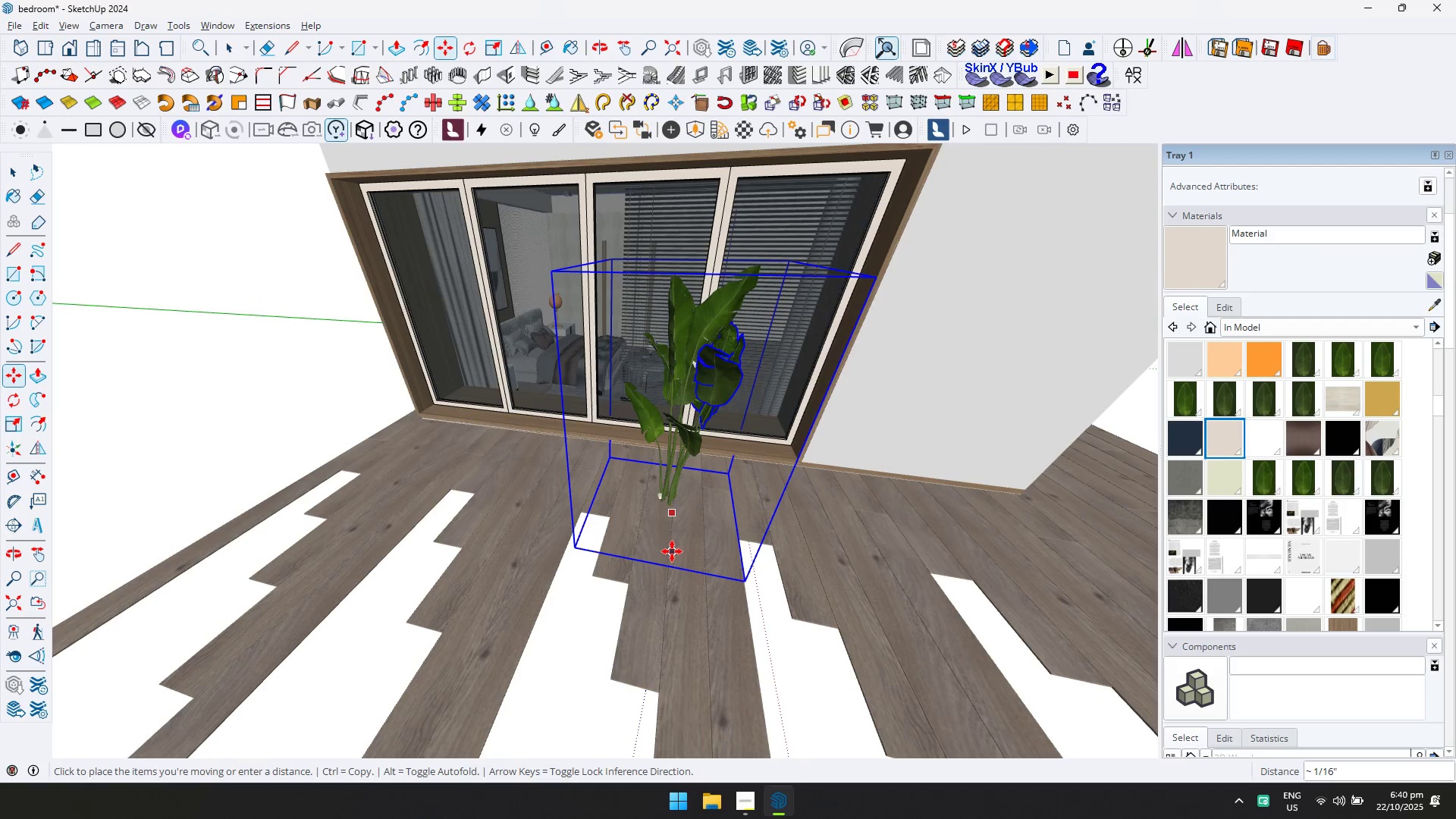 
key(ArrowLeft)
 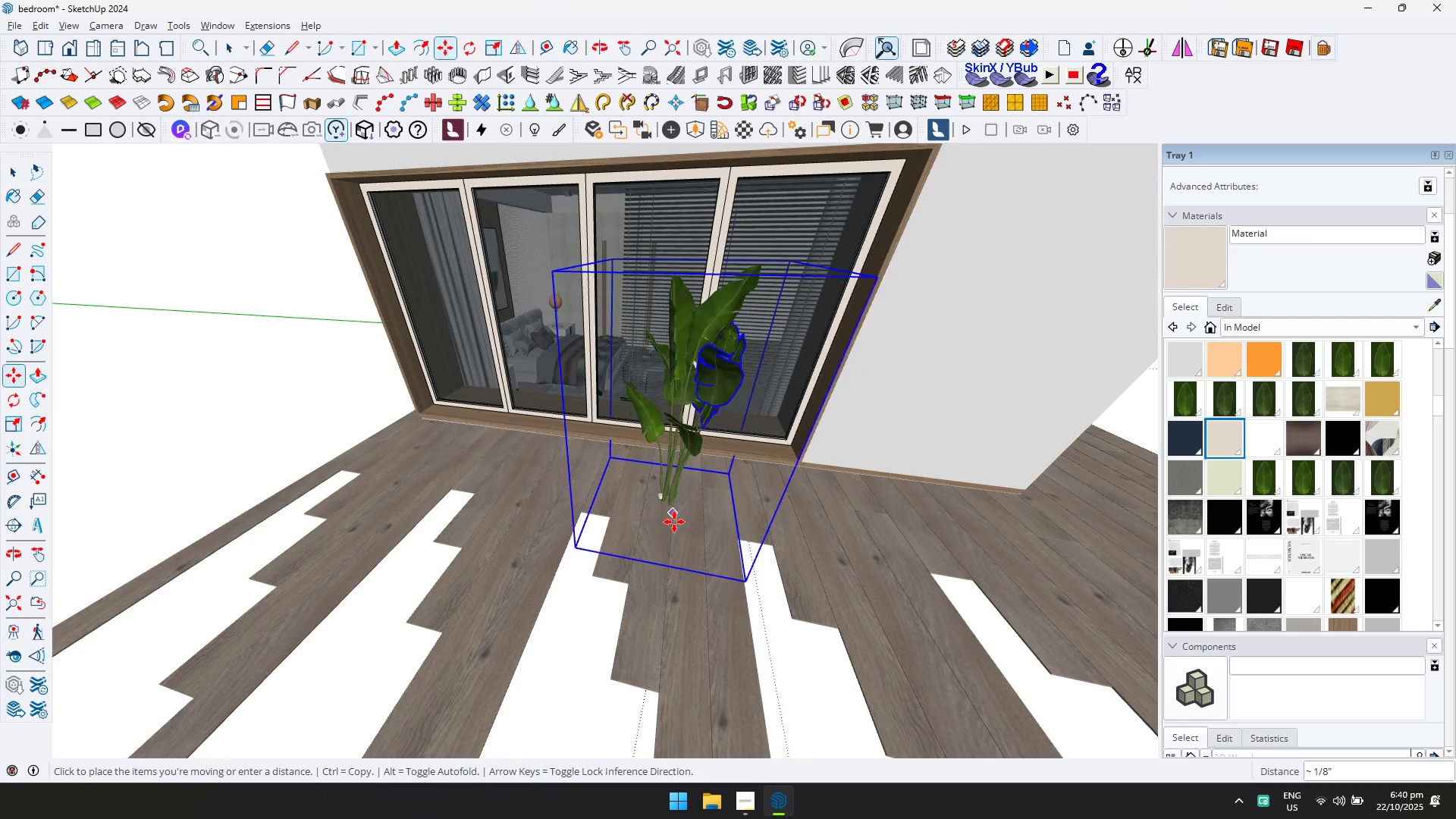 
key(ArrowRight)
 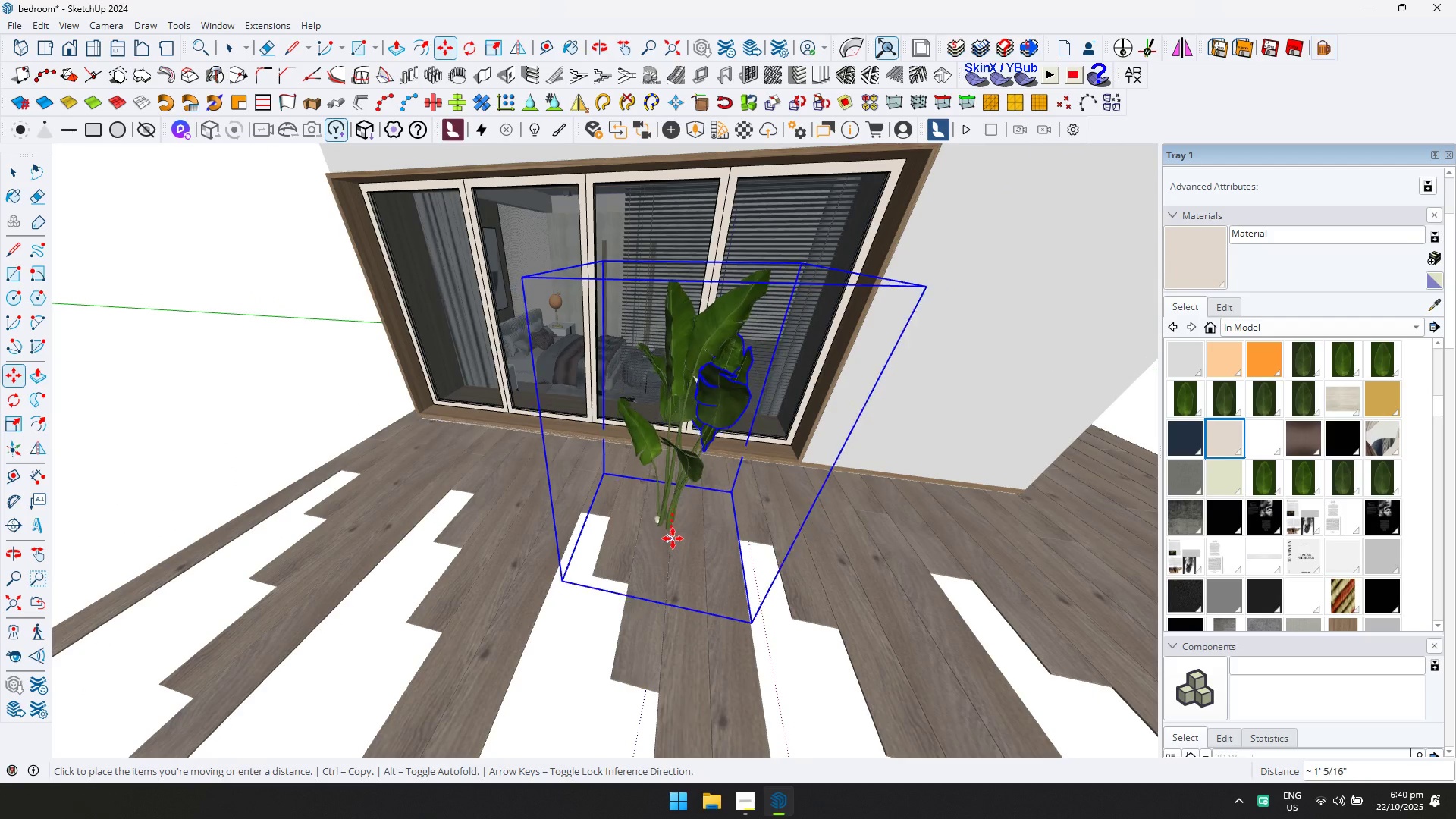 
key(ArrowLeft)
 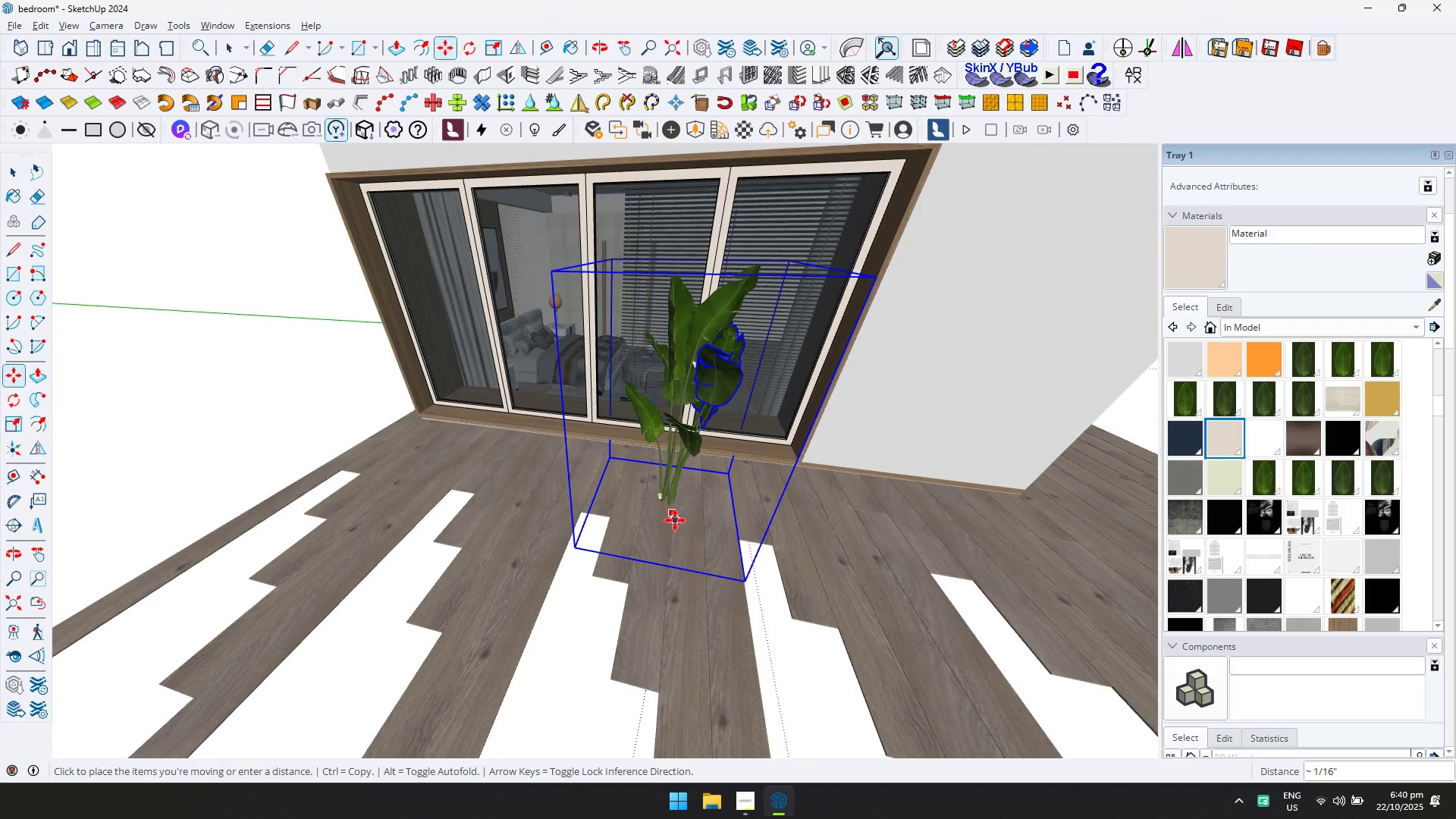 
key(ArrowUp)
 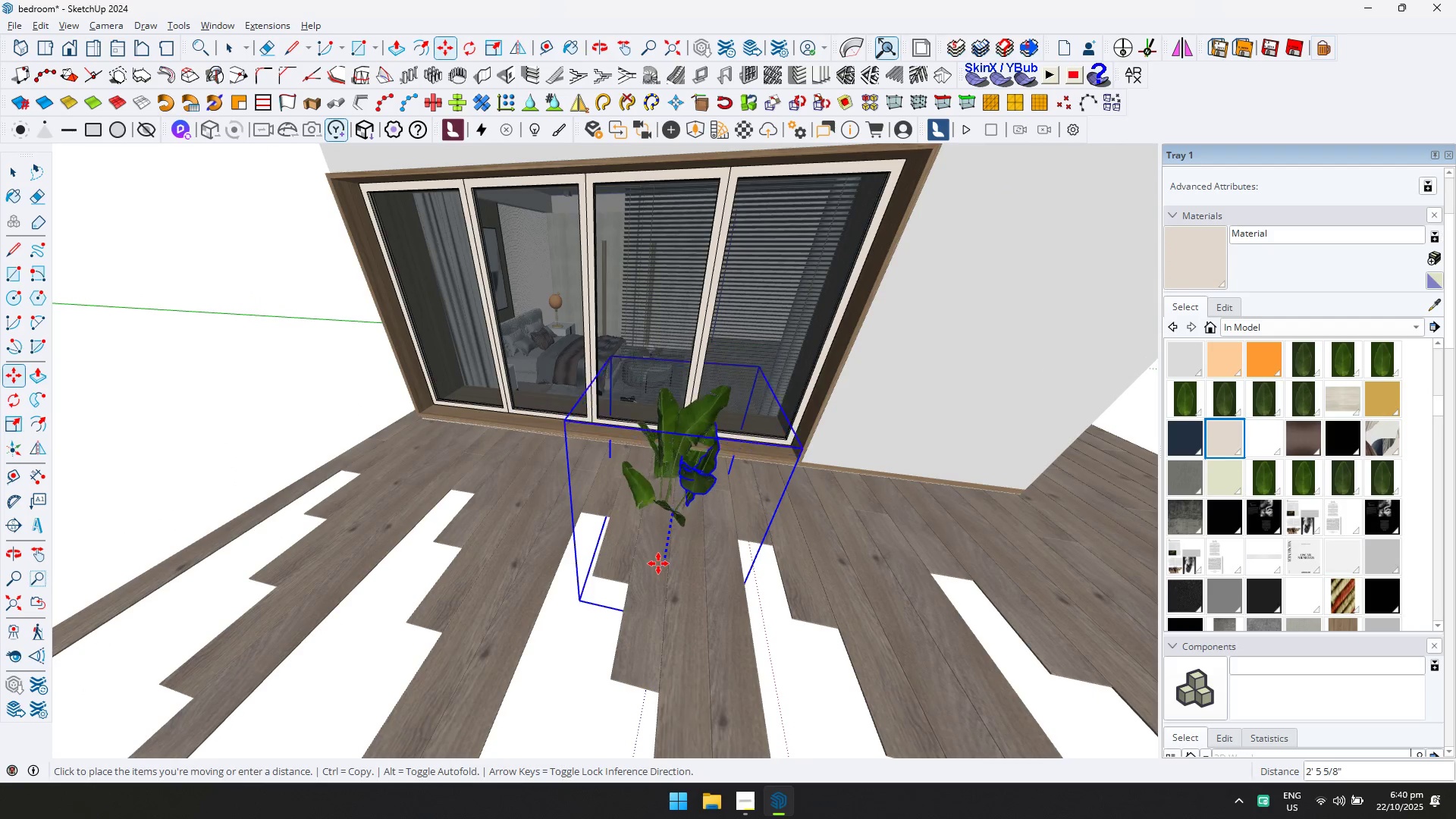 
double_click([664, 519])
 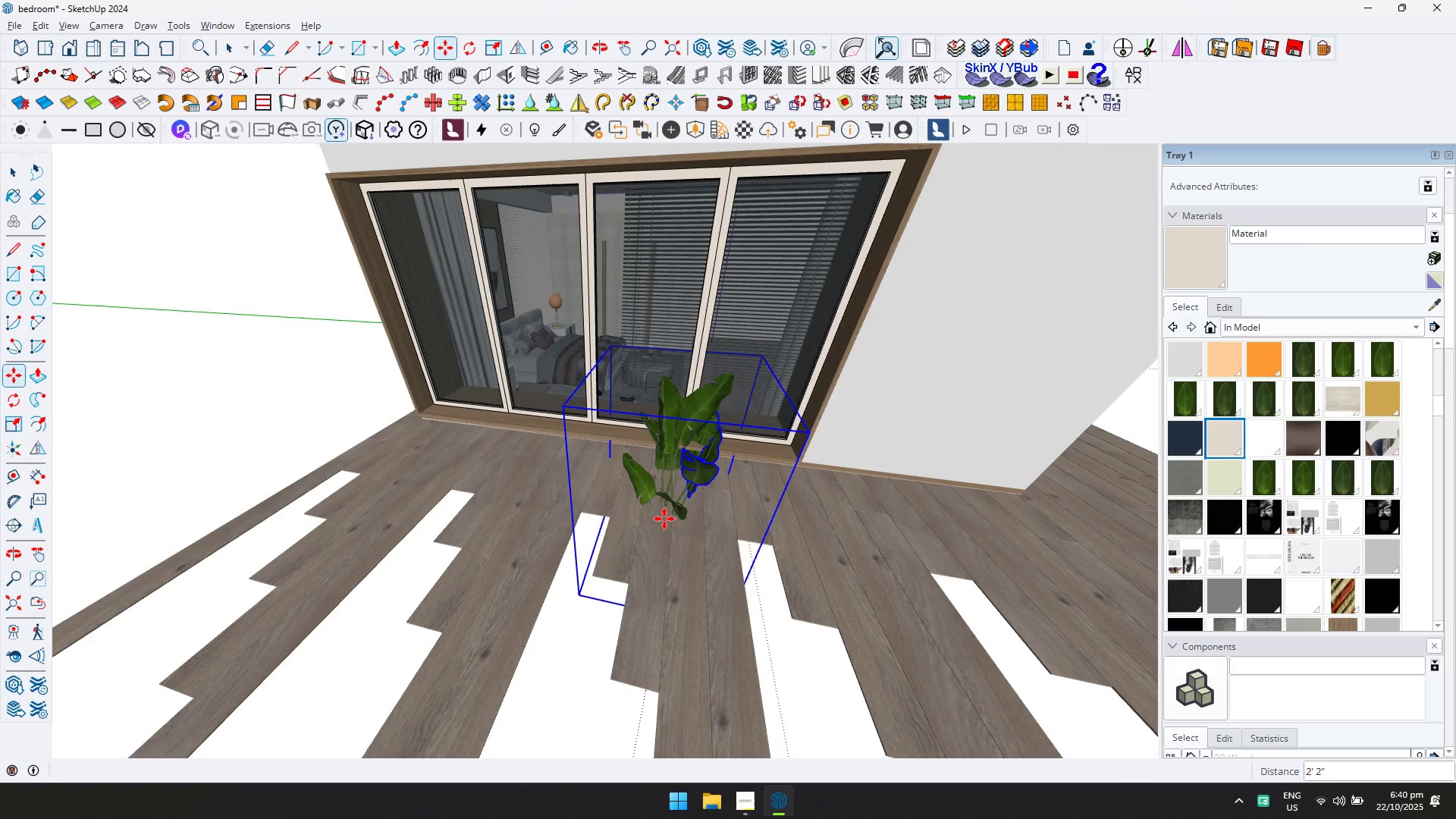 
left_click_drag(start_coordinate=[664, 519], to_coordinate=[671, 519])
 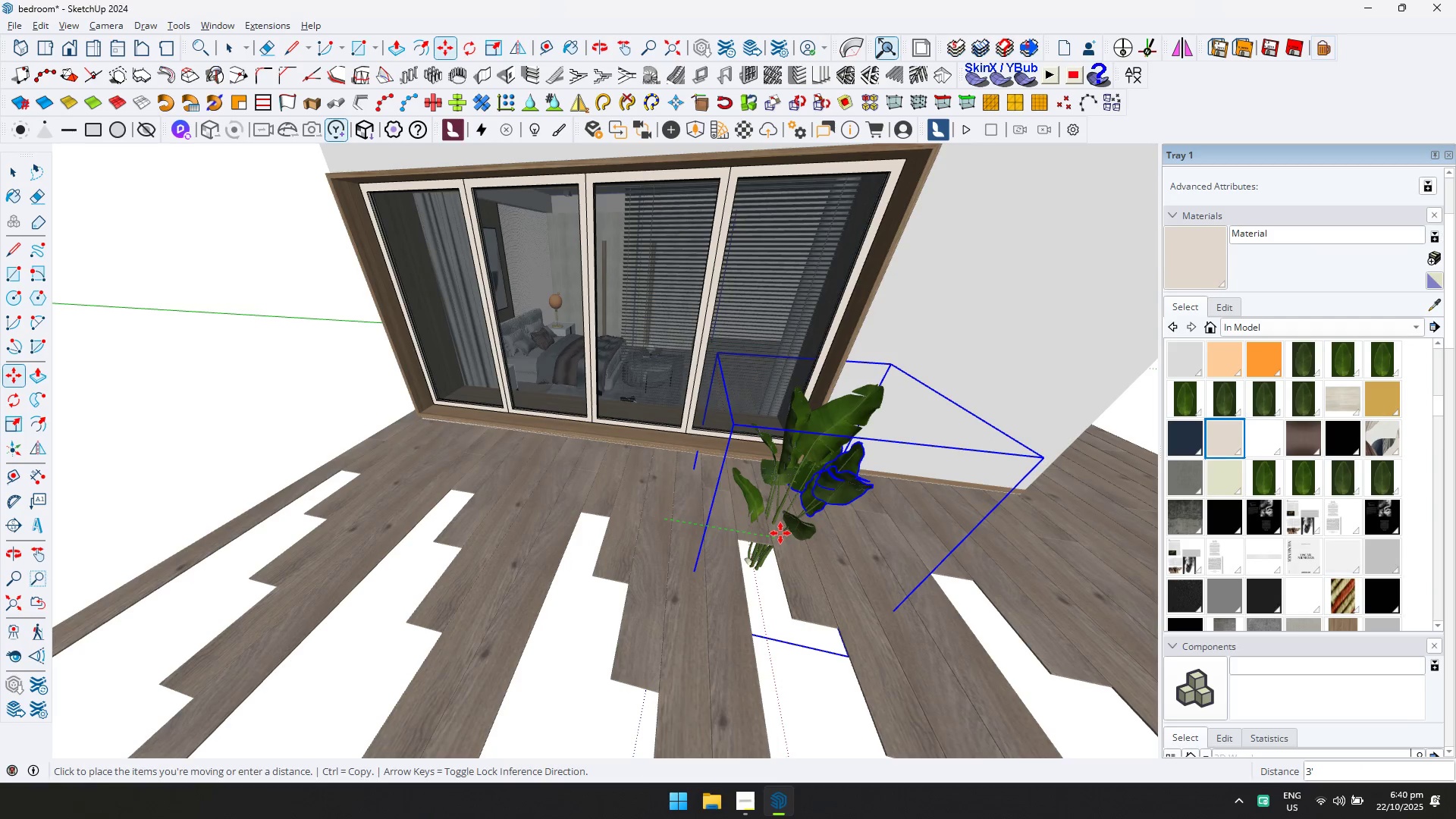 
left_click([780, 534])
 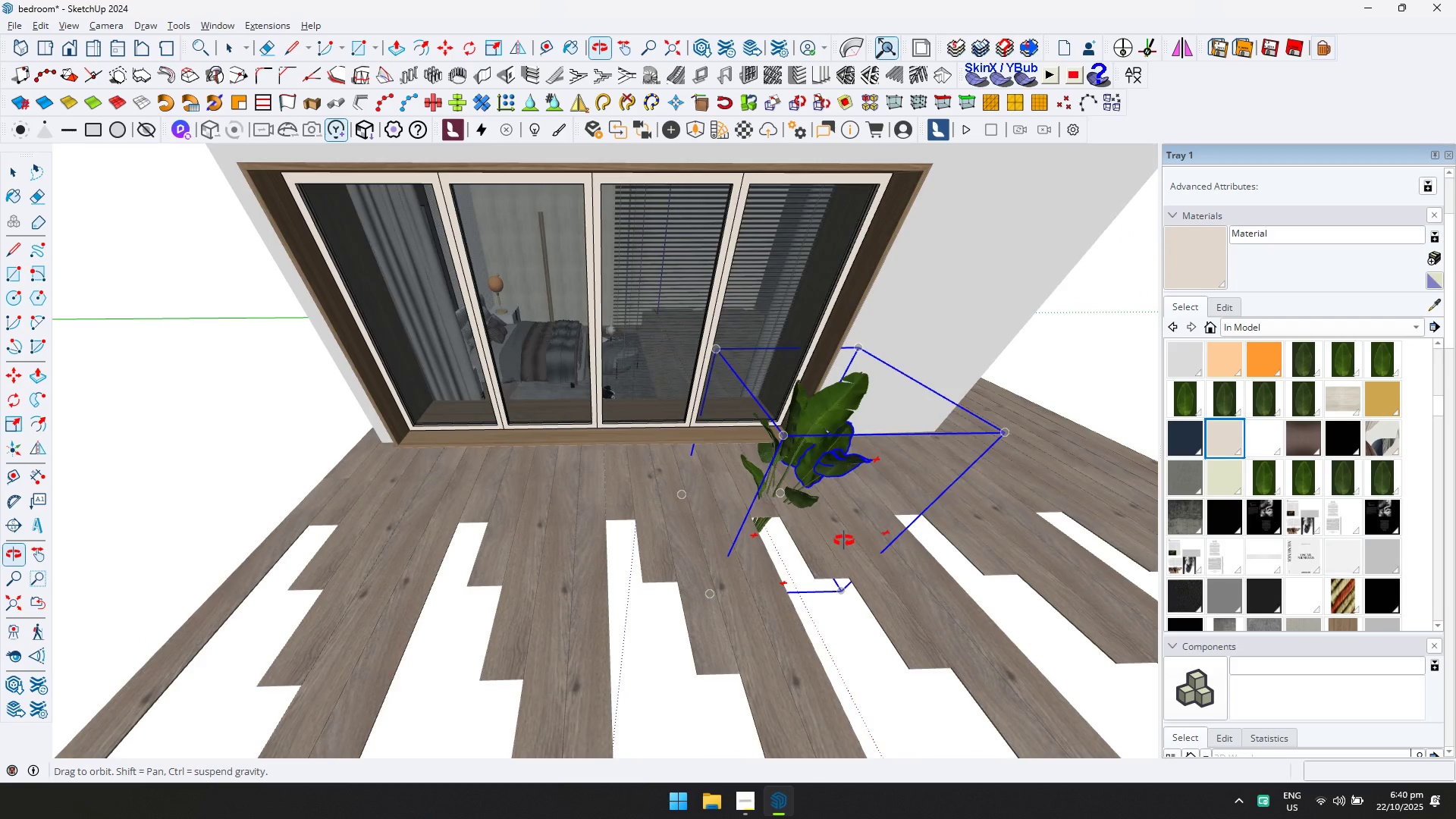 
left_click([840, 525])
 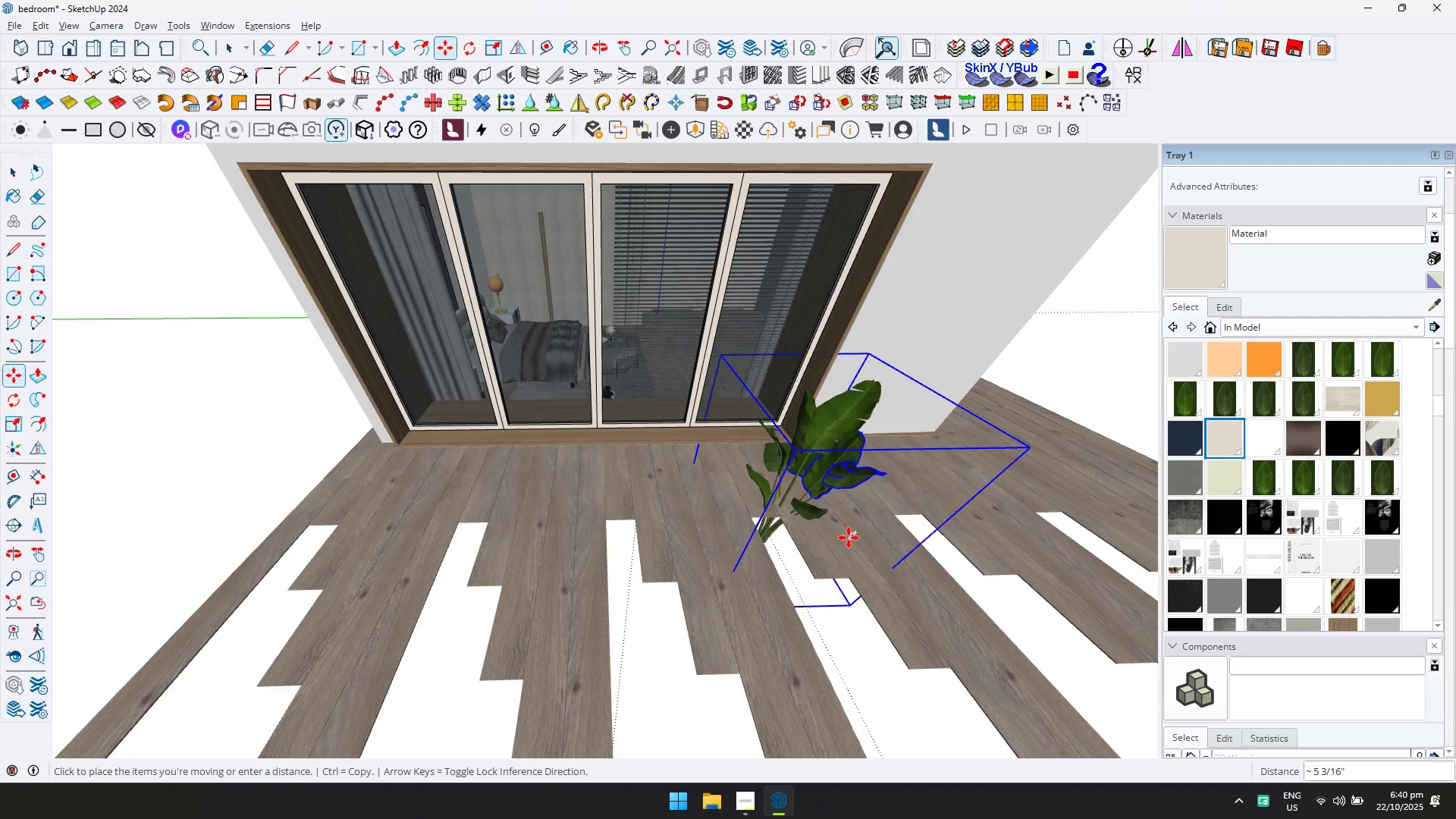 
left_click([849, 538])
 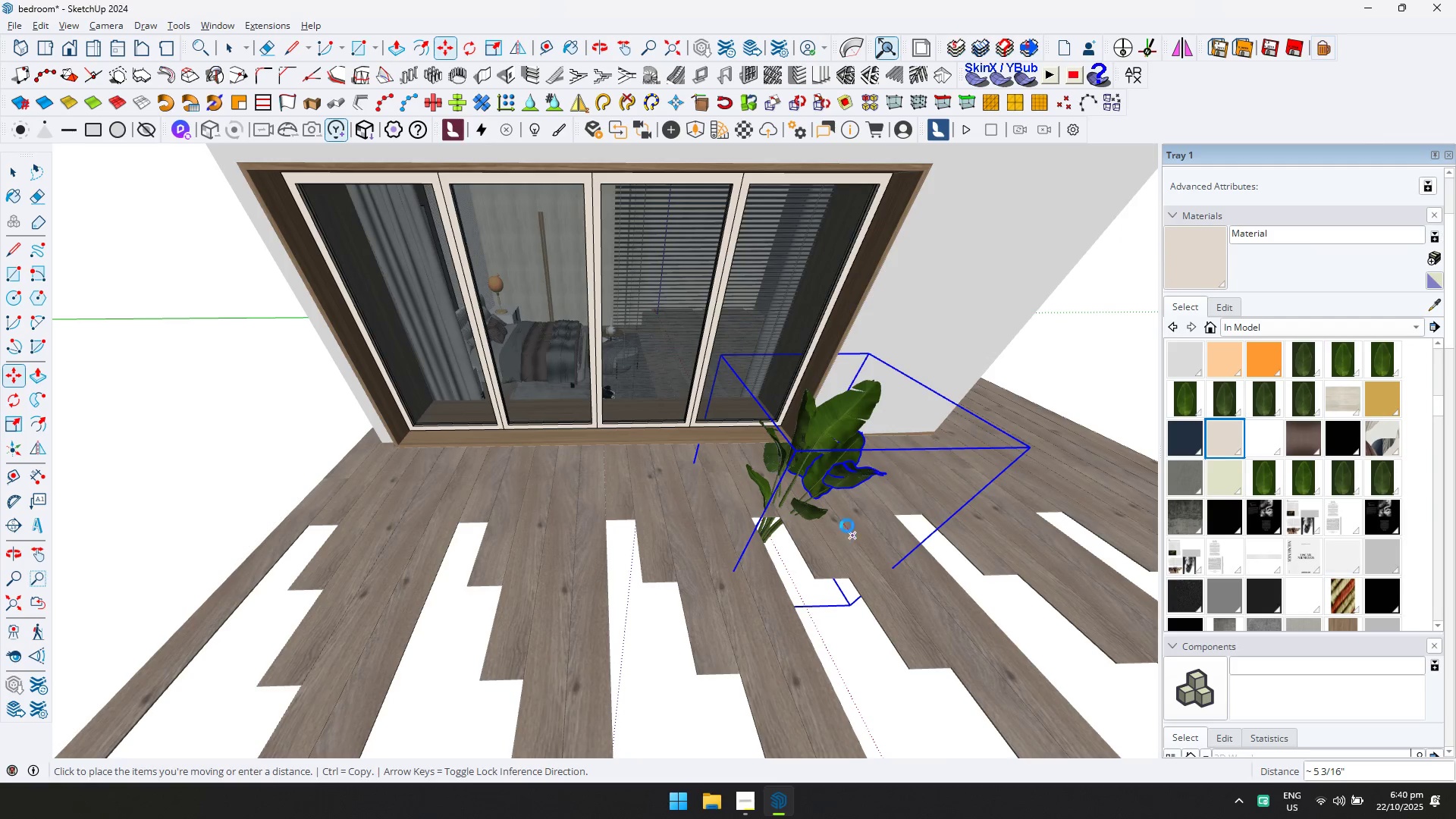 
key(Control+ControlLeft)
 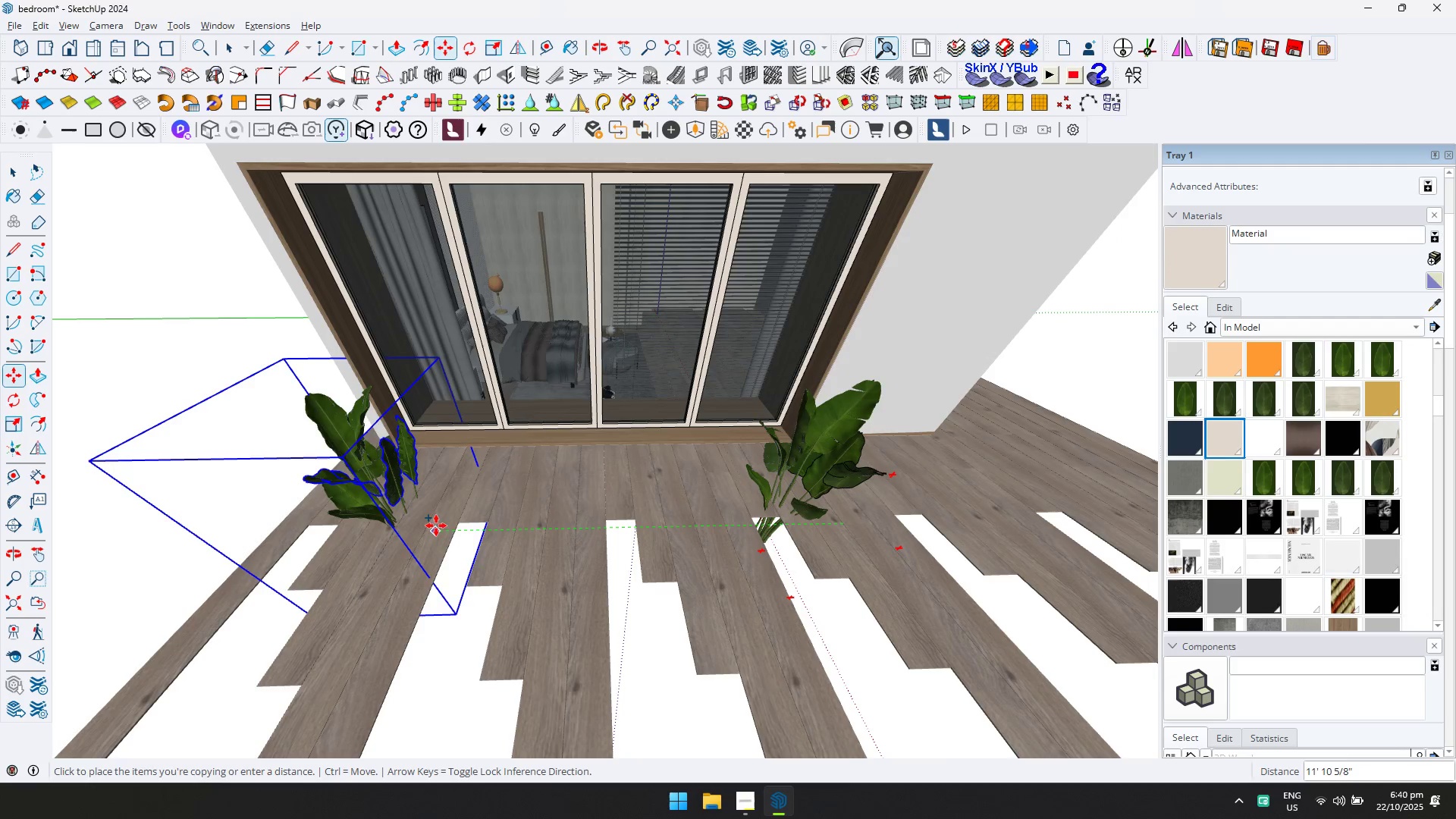 
left_click([441, 526])
 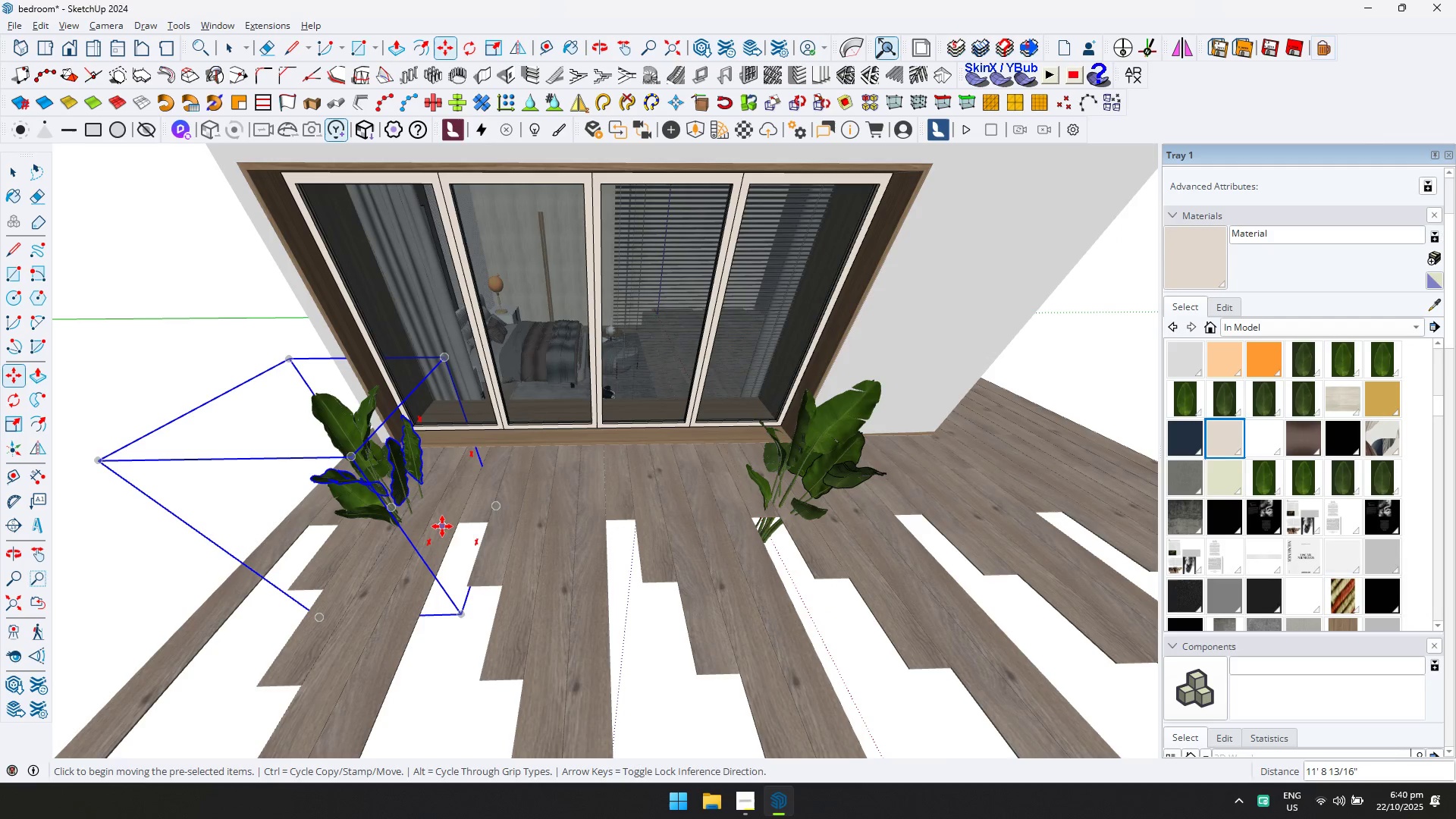 
key(Slash)
 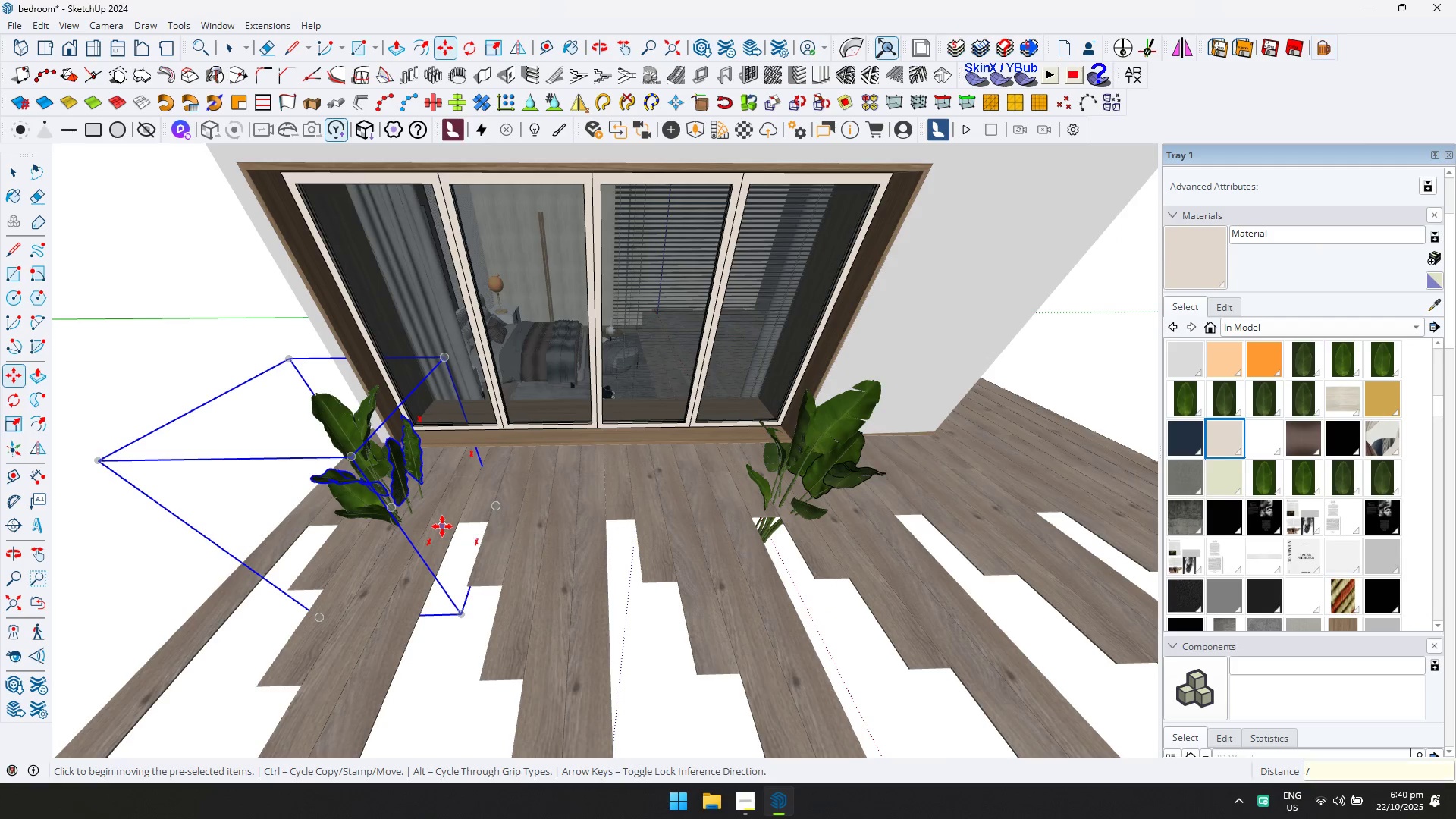 
key(ArrowUp)
 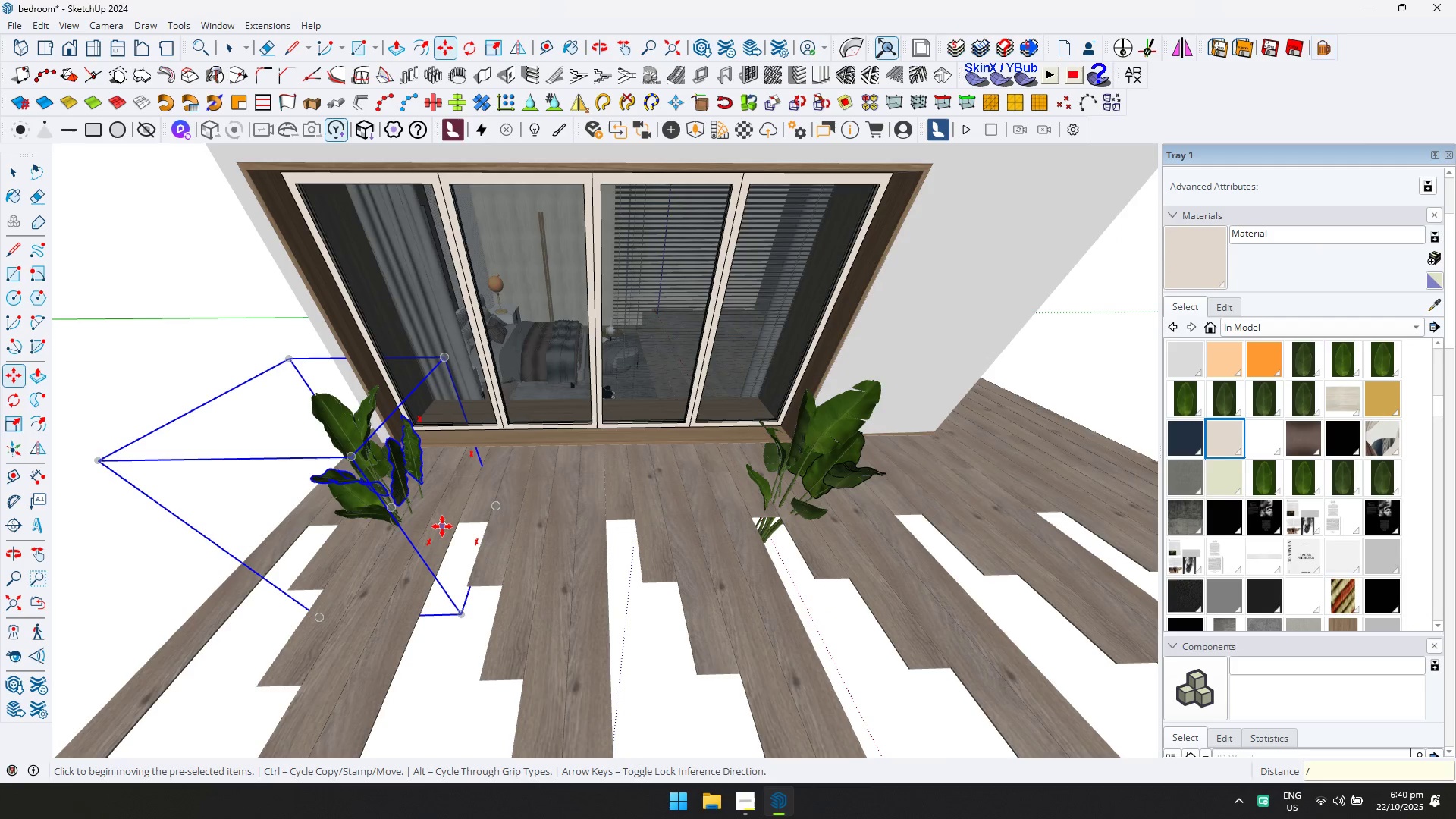 
key(6)
 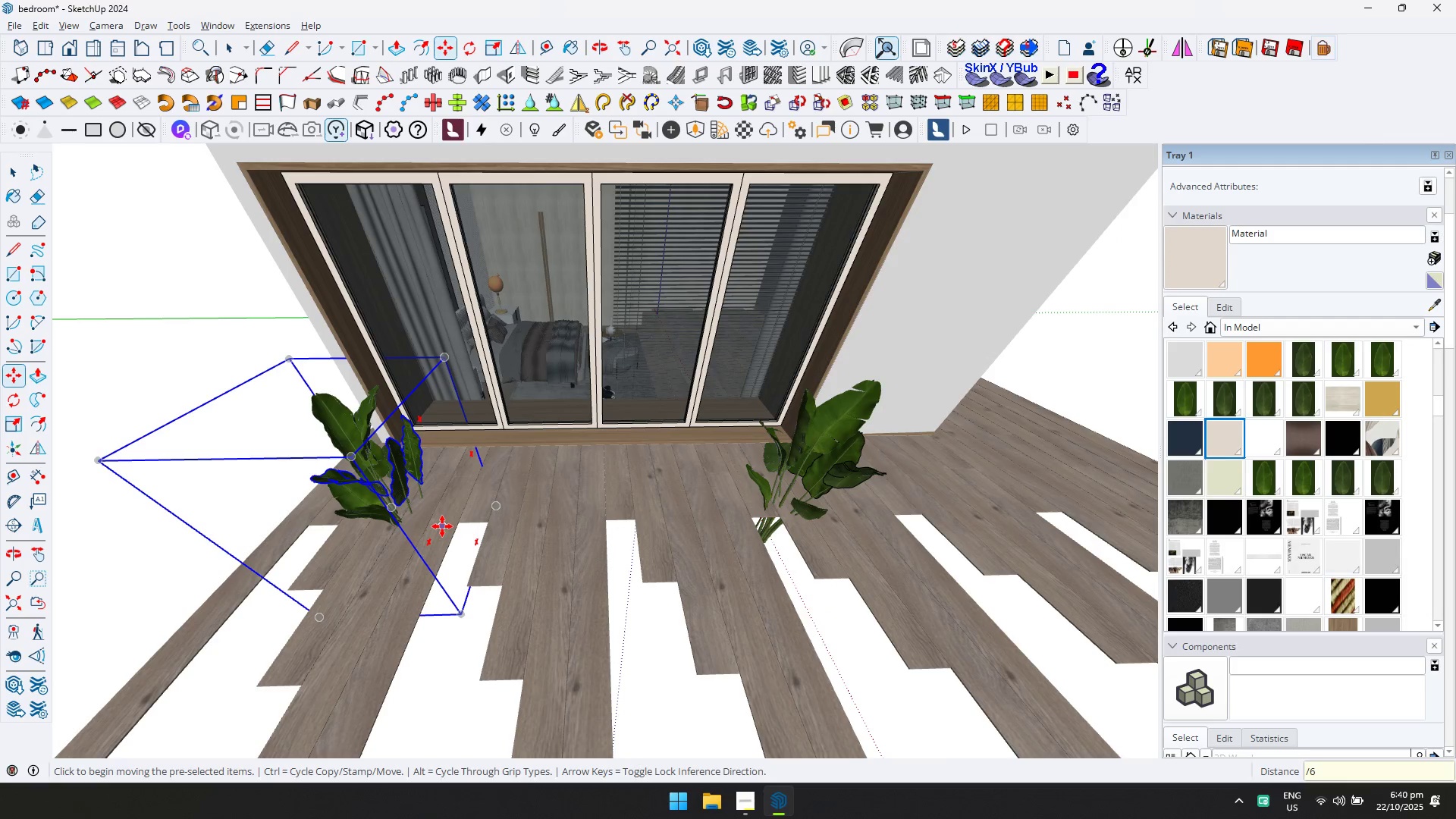 
key(Enter)
 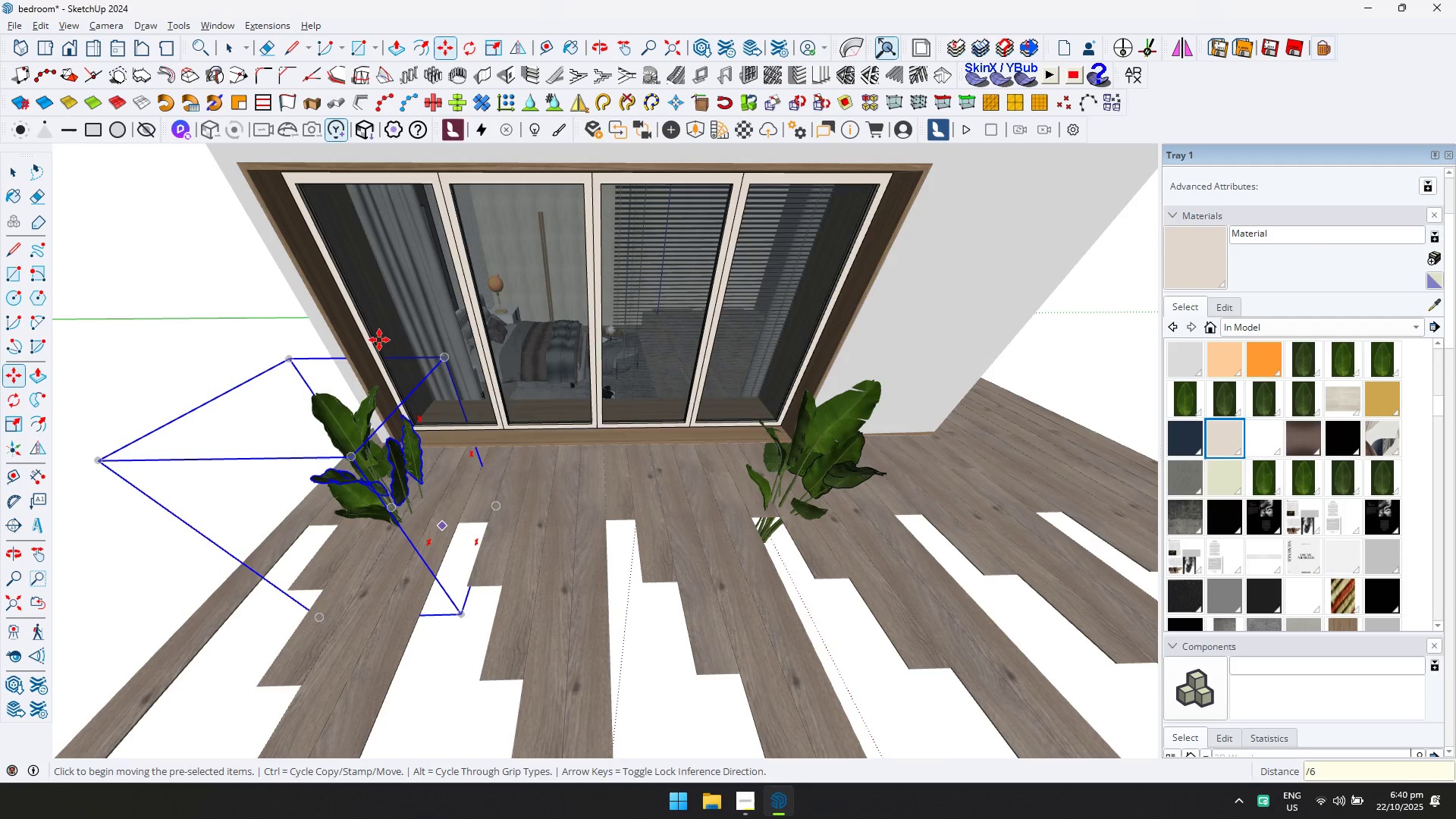 
scroll: coordinate [516, 448], scroll_direction: down, amount: 10.0
 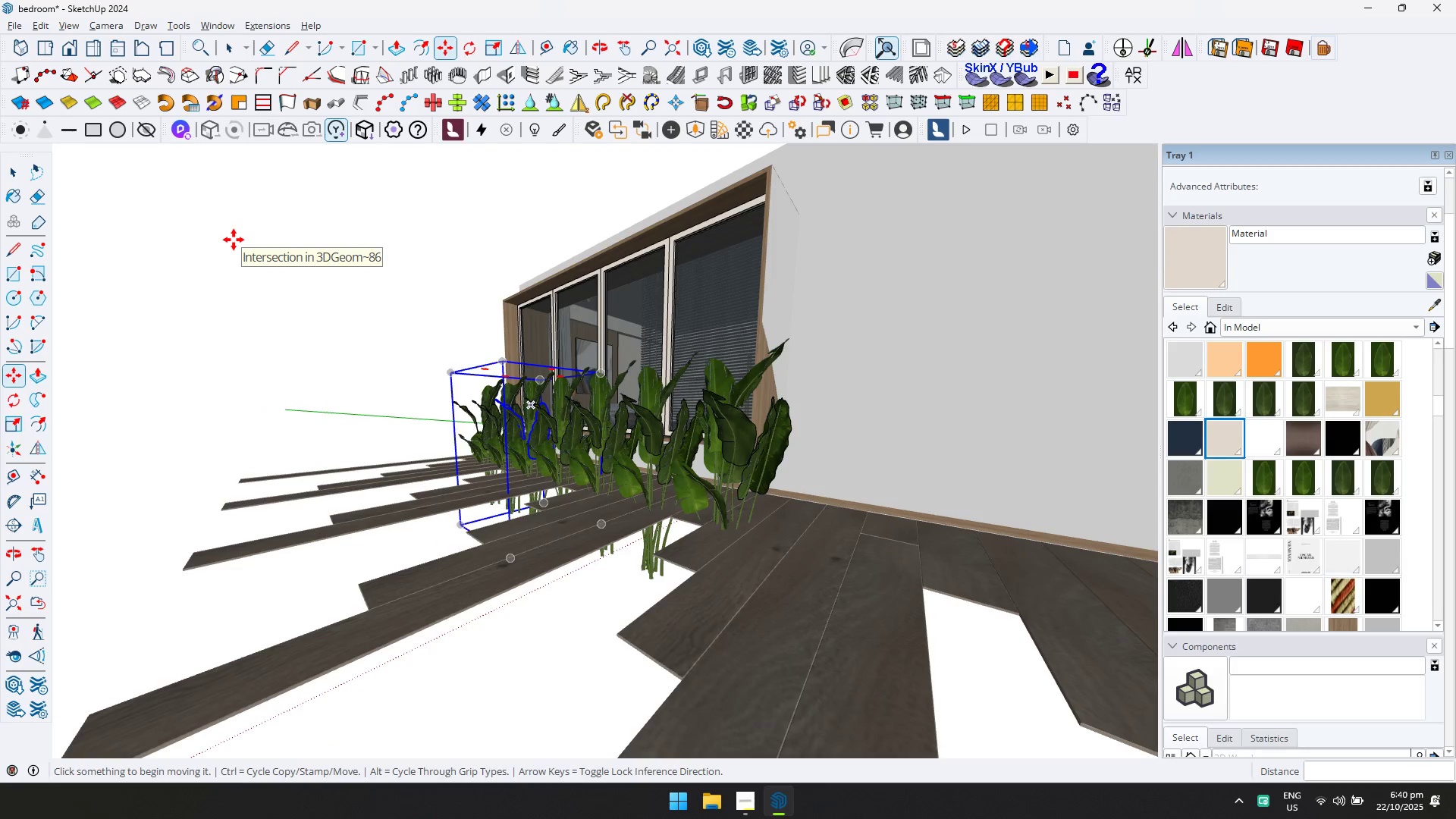 
key(Slash)
 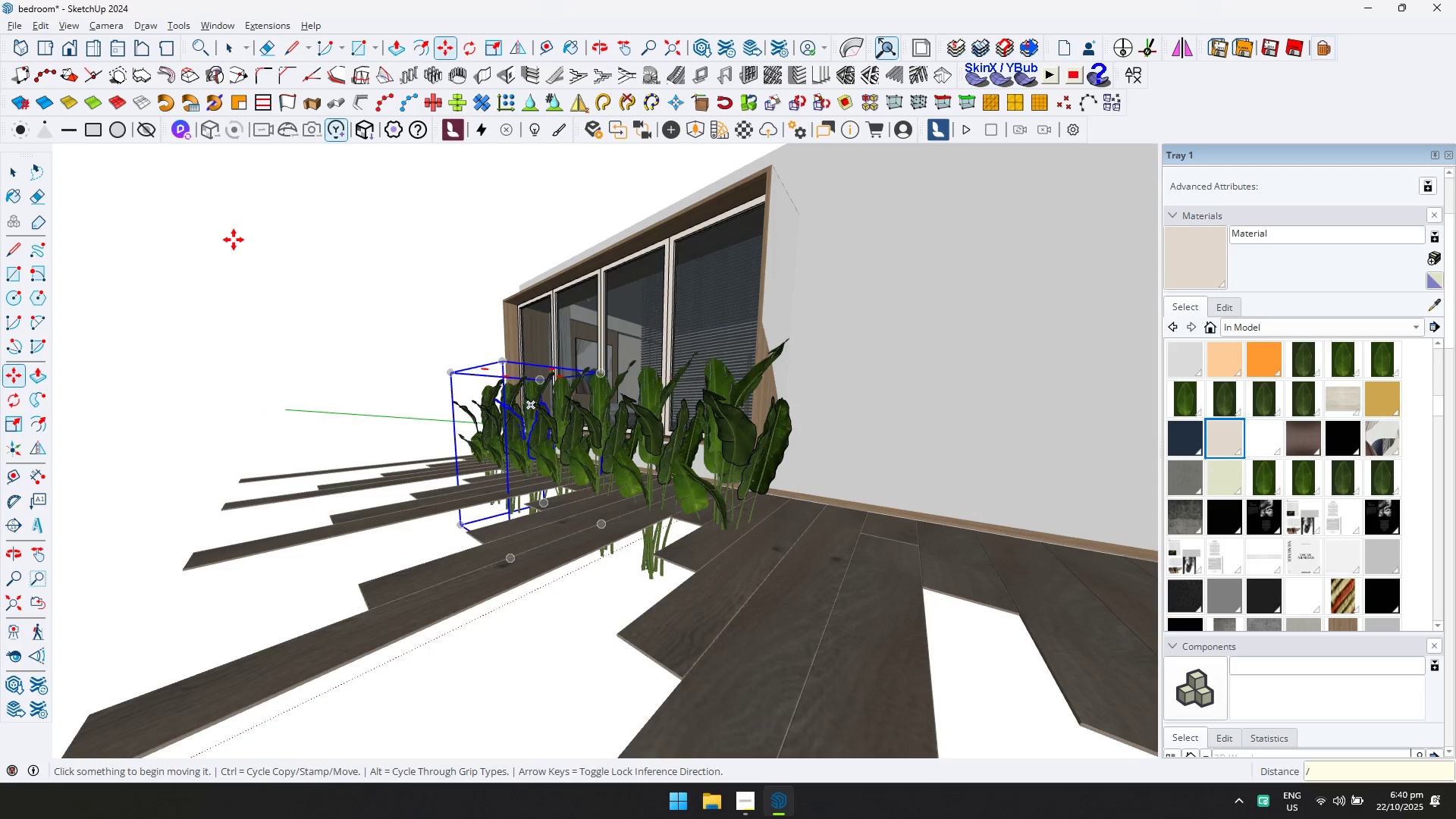 
key(8)
 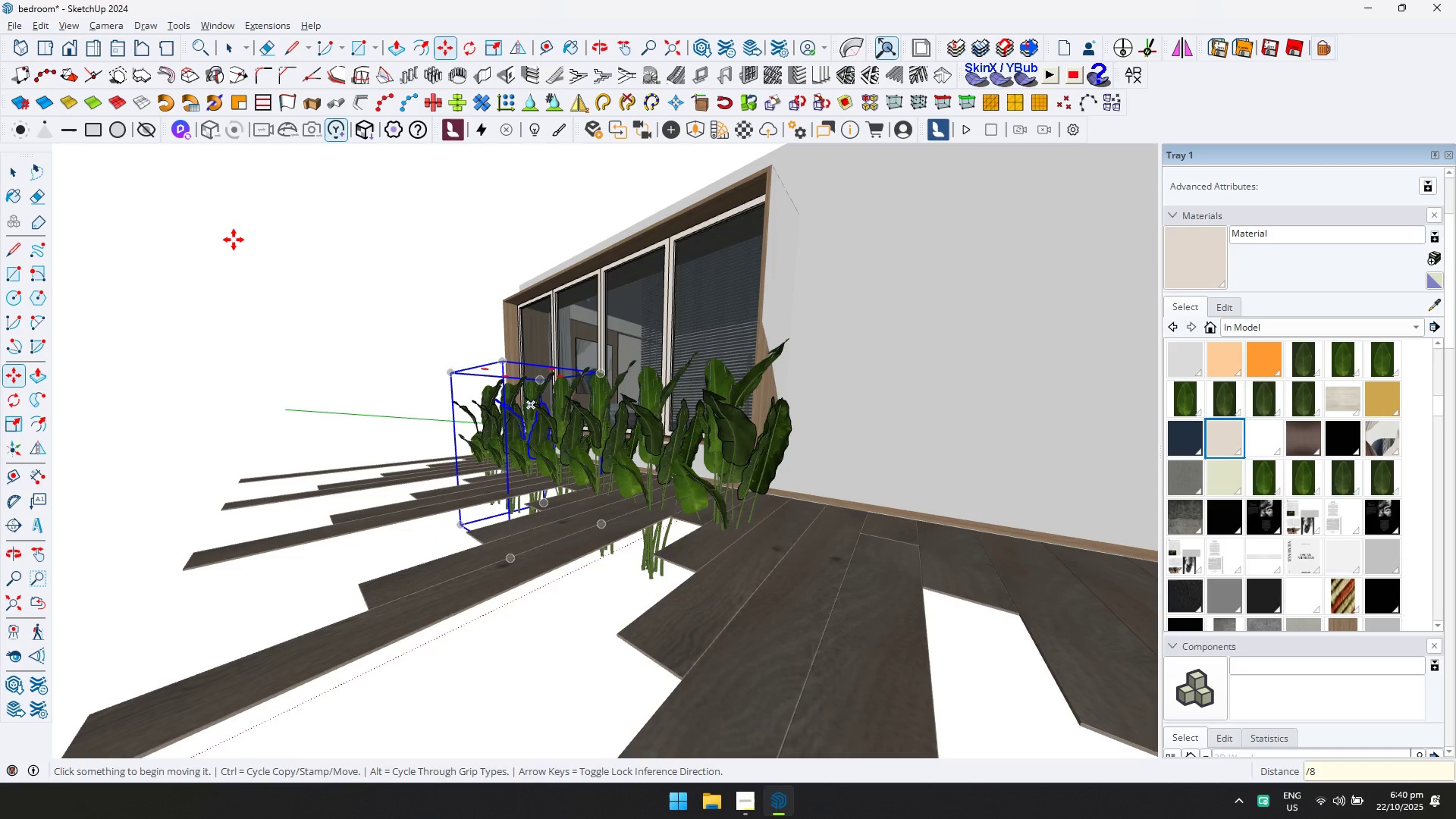 
key(Enter)
 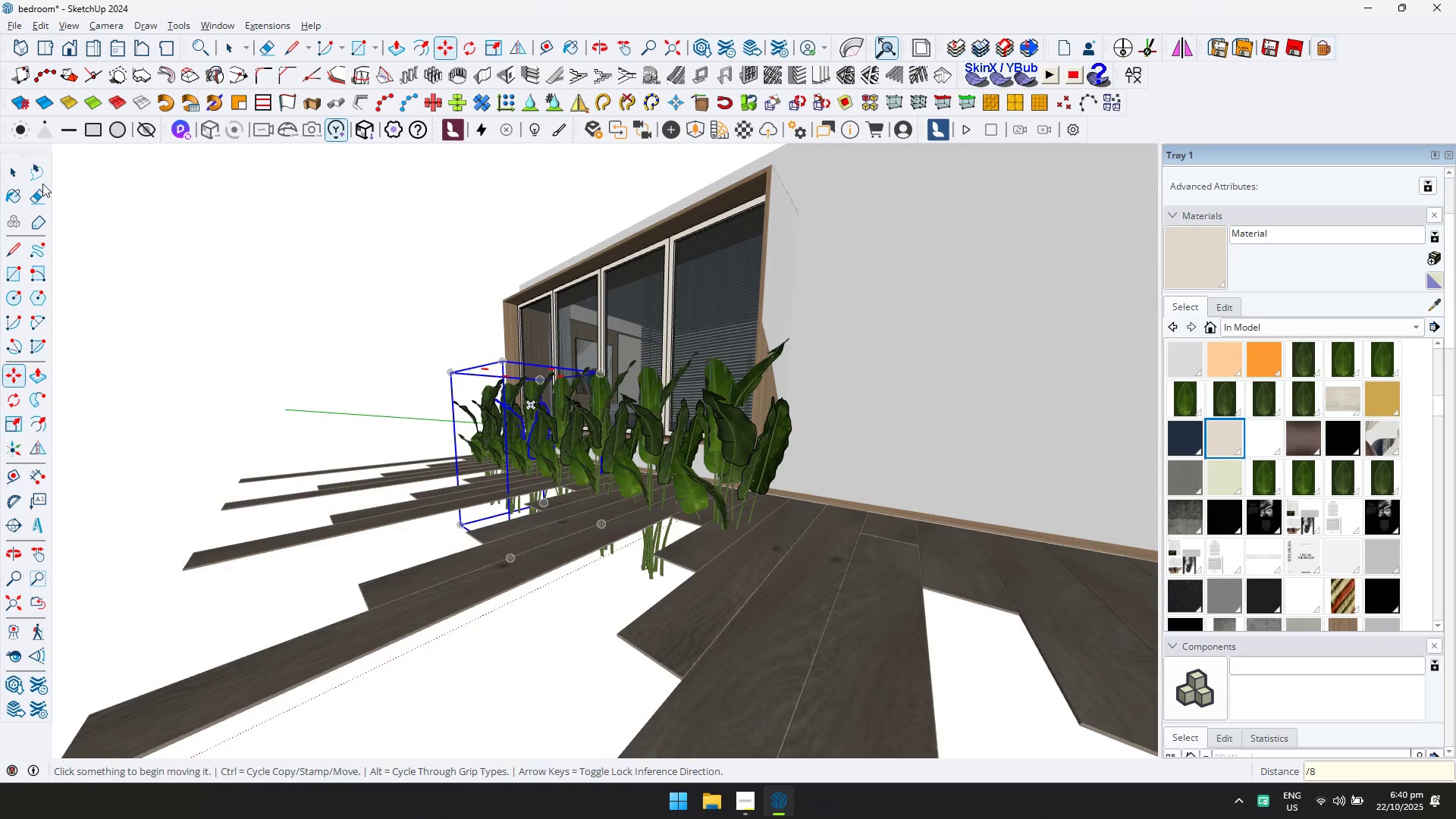 
left_click([14, 170])
 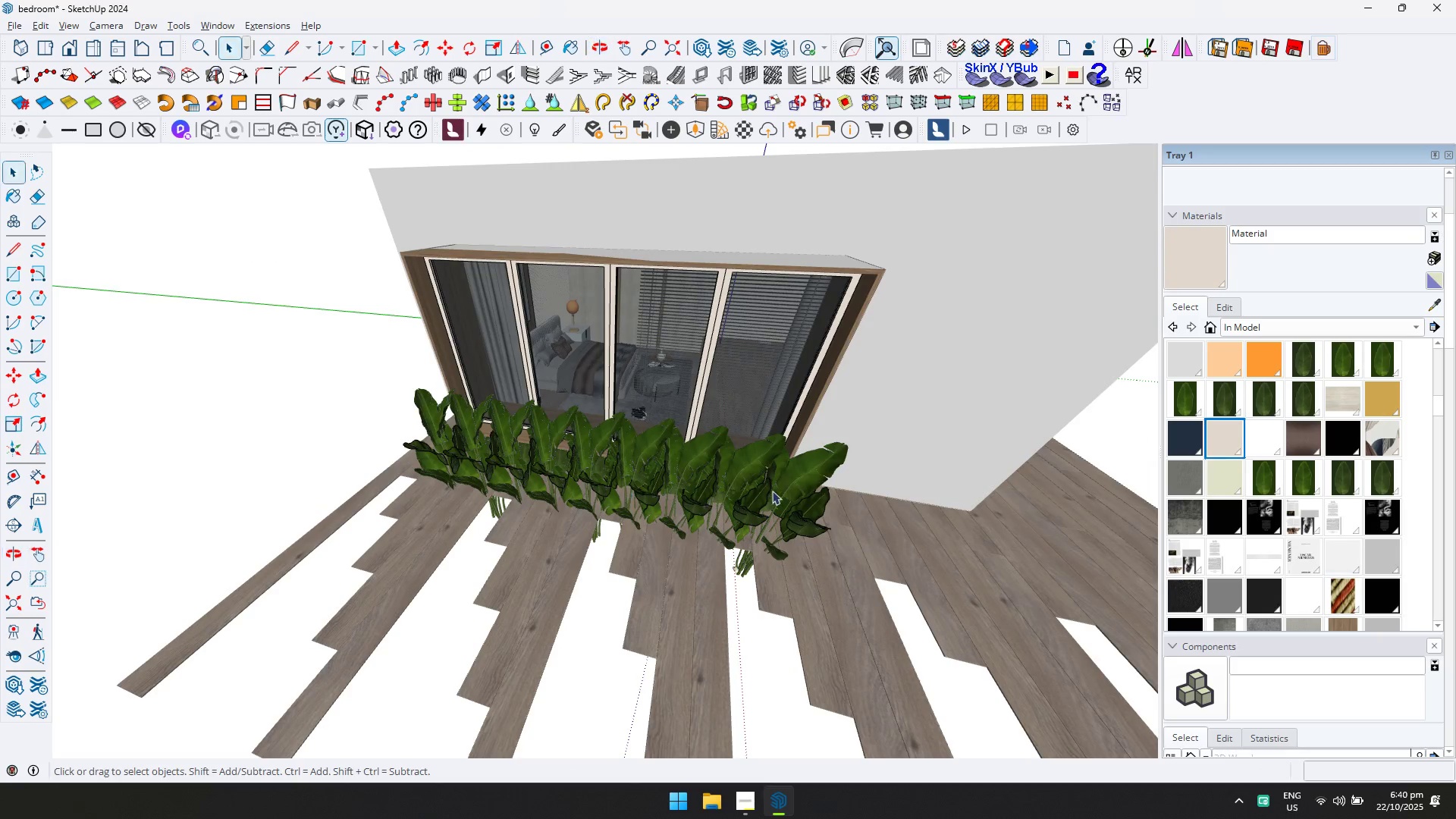 
left_click([798, 484])
 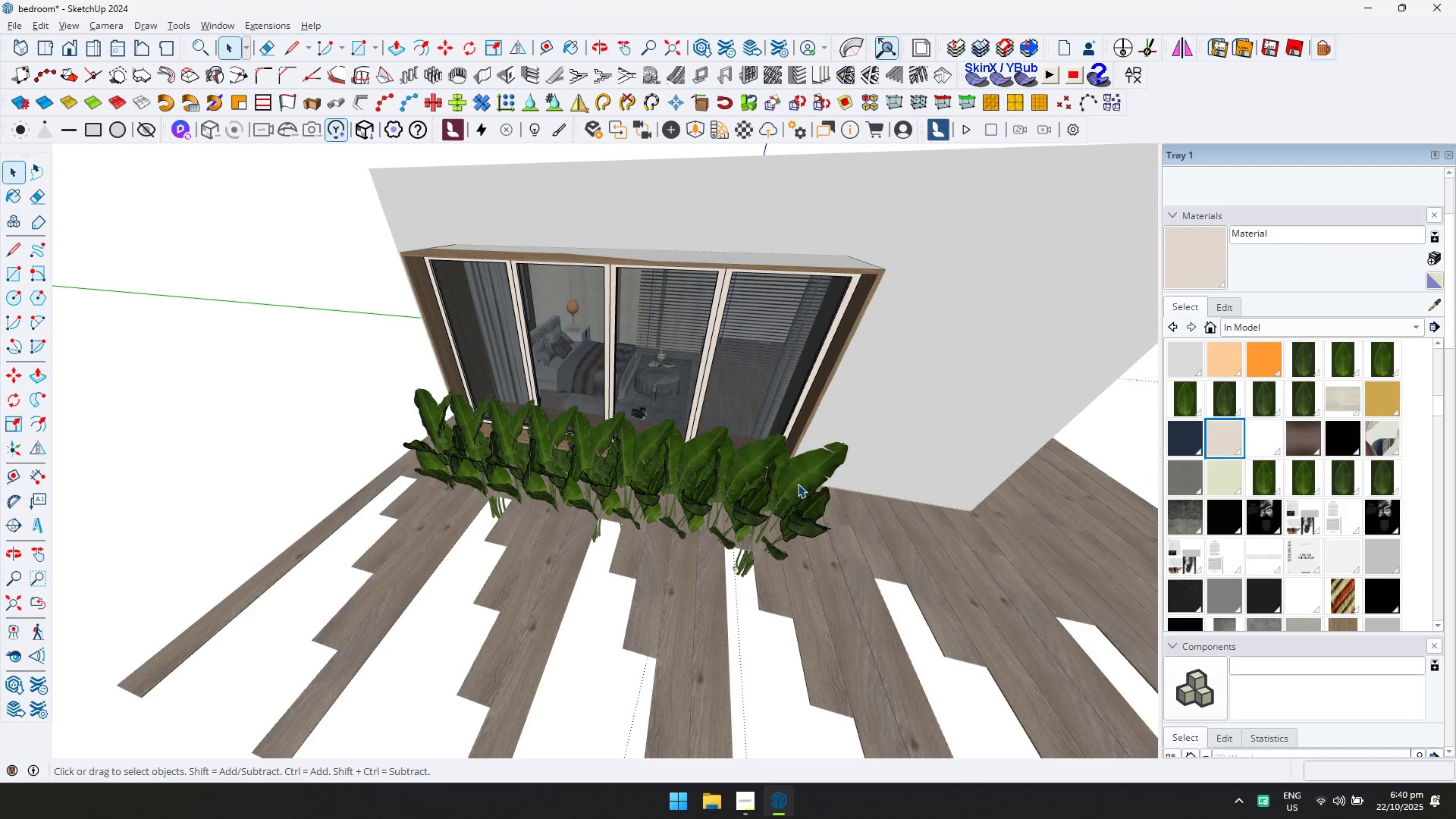 
hold_key(key=ControlLeft, duration=1.52)
double_click([761, 460])
 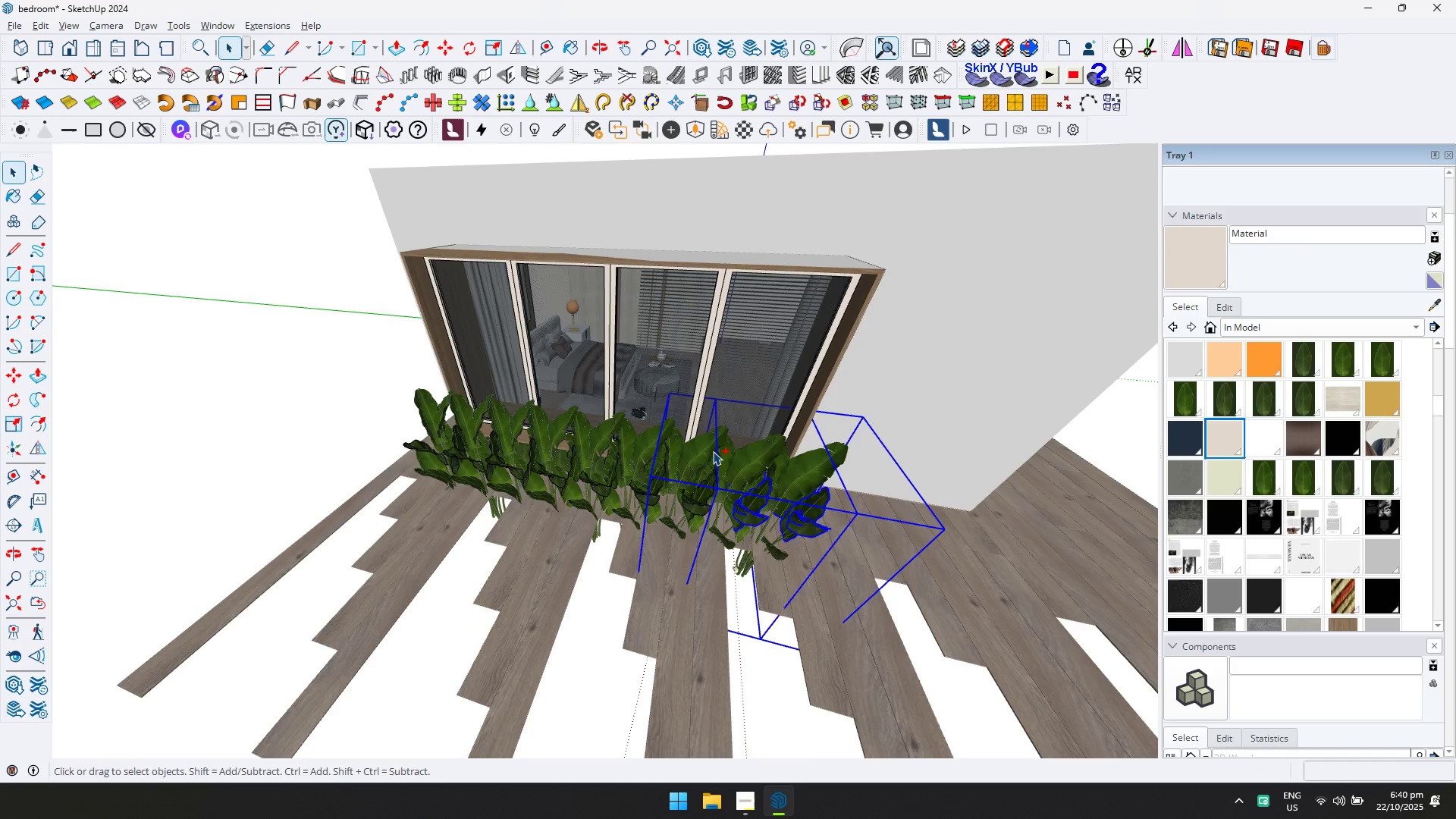 
triple_click([713, 450])
 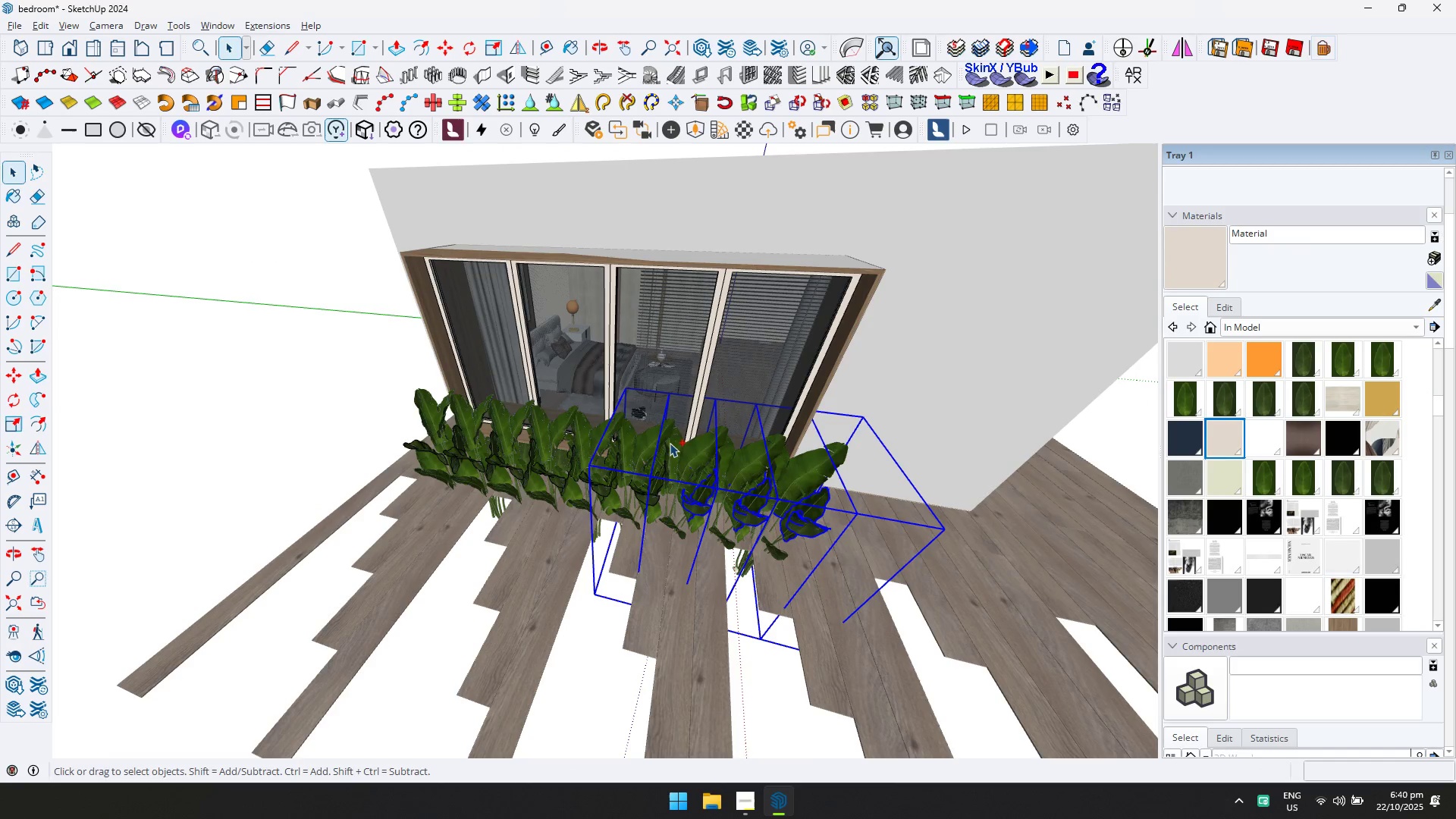 
hold_key(key=ControlLeft, duration=1.53)
triple_click([652, 438])
 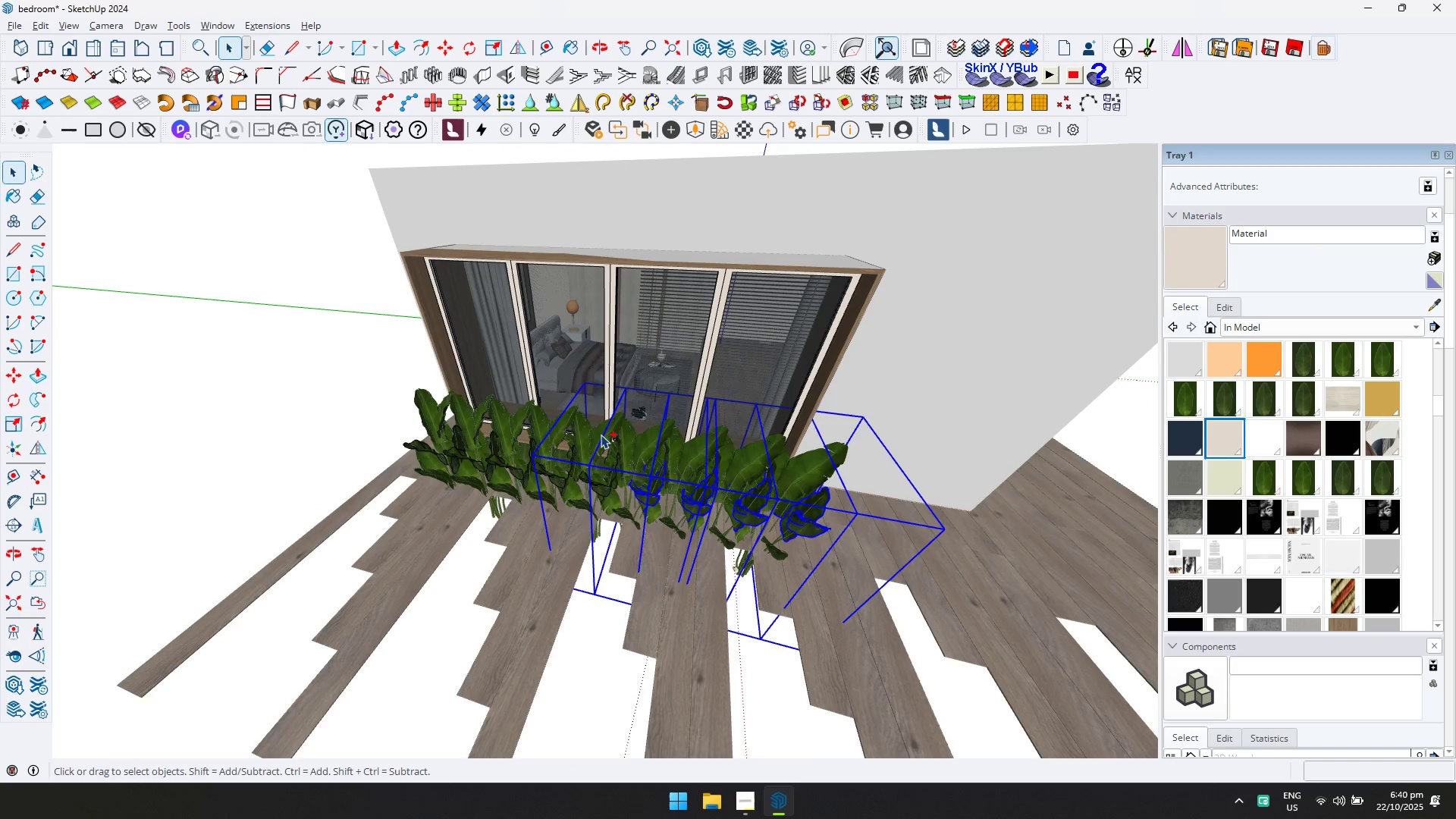 
hold_key(key=ControlLeft, duration=1.51)
left_click([507, 422])
 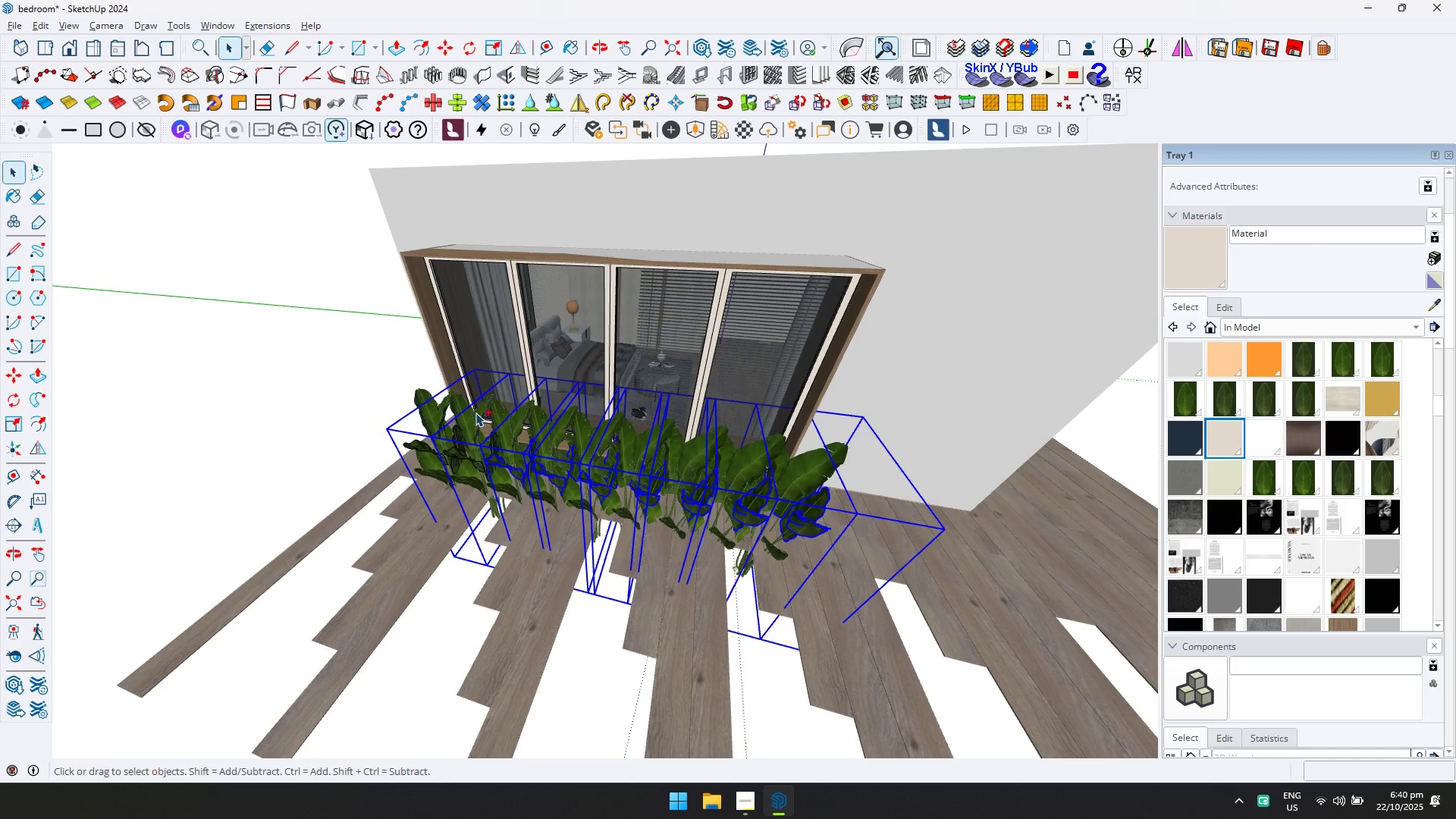 
left_click([473, 412])
 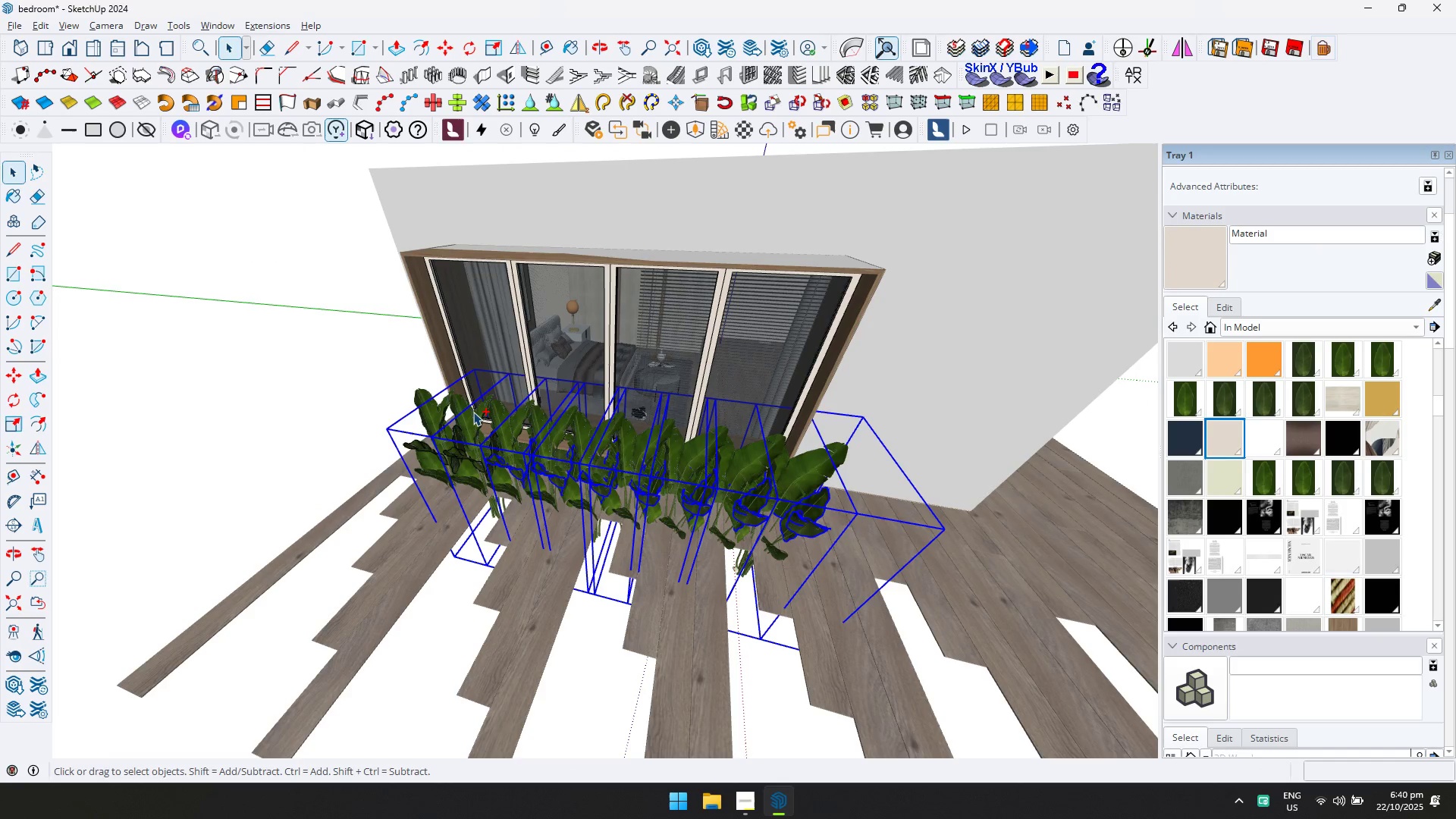 
hold_key(key=ControlLeft, duration=1.15)
left_click([430, 406])
 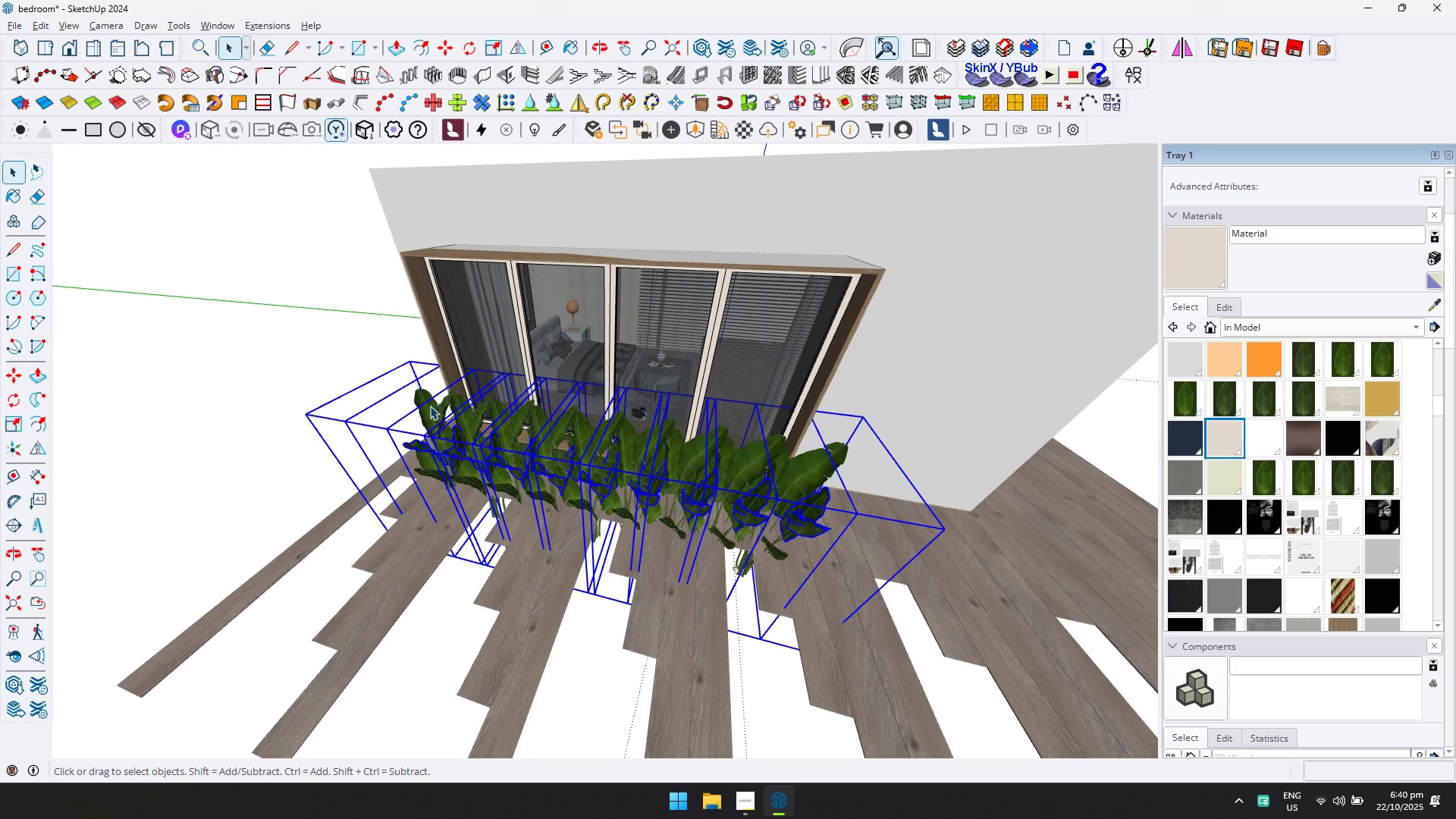 
right_click([430, 406])
 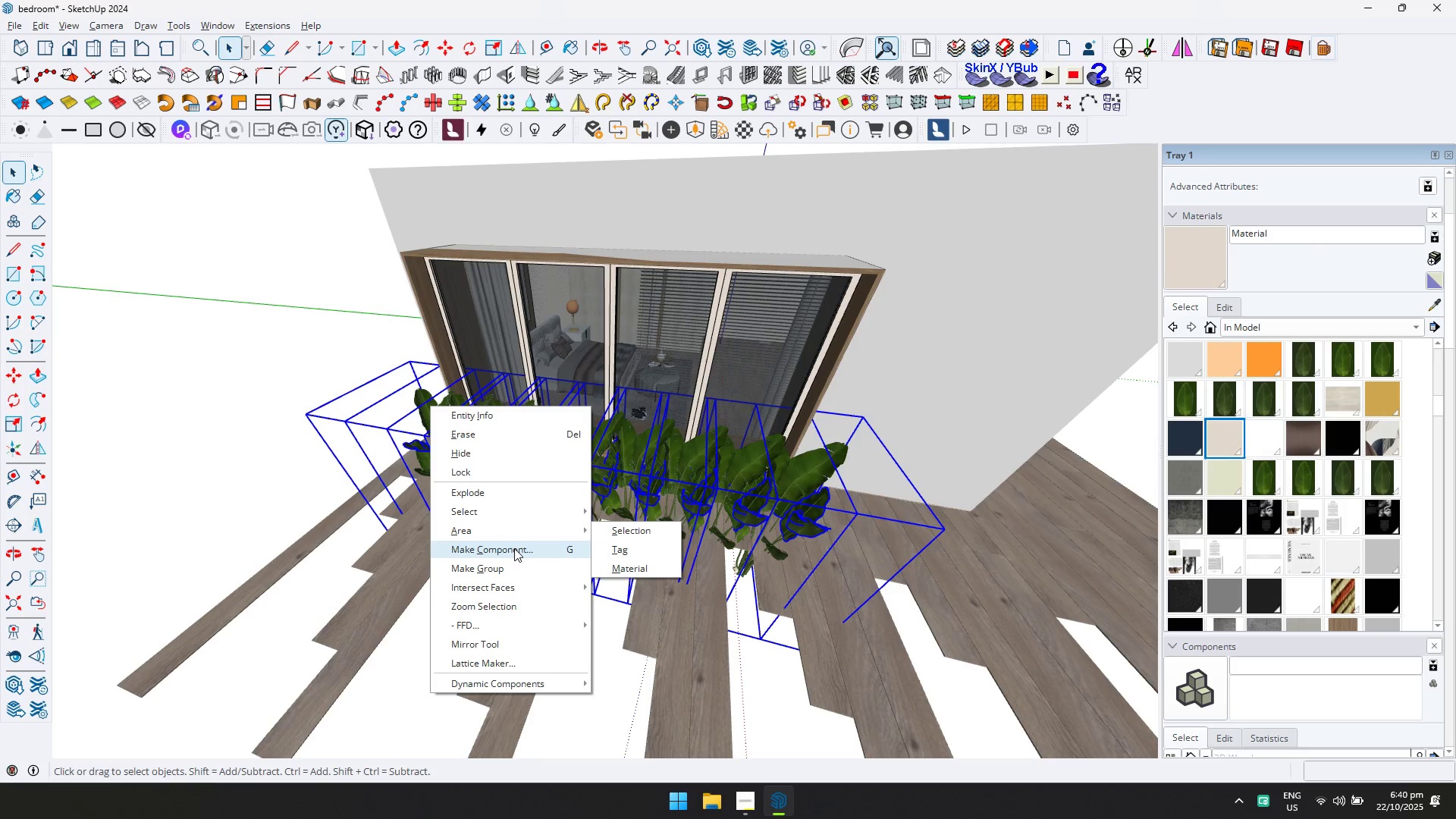 
left_click([495, 564])
 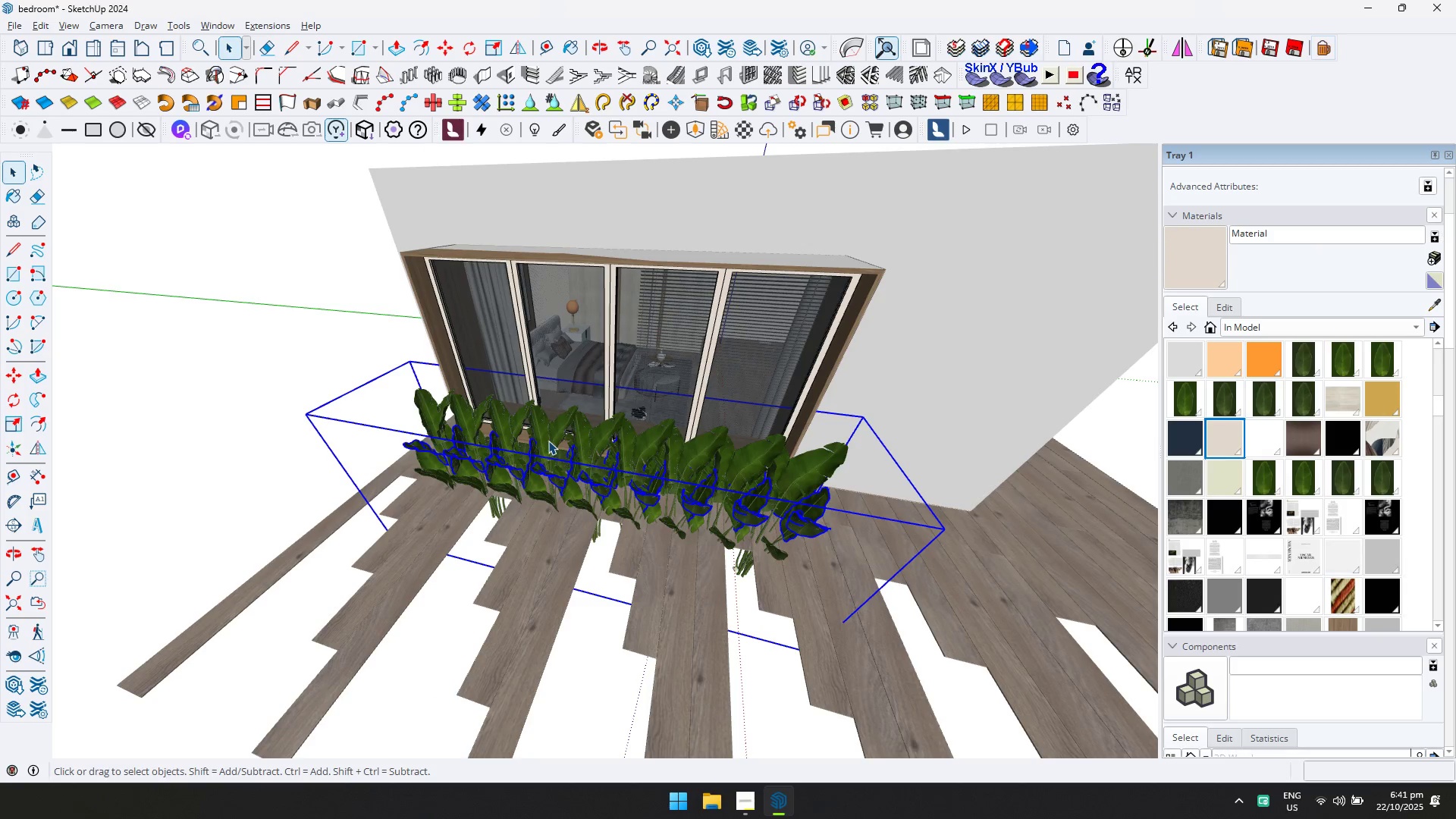 
double_click([548, 441])
 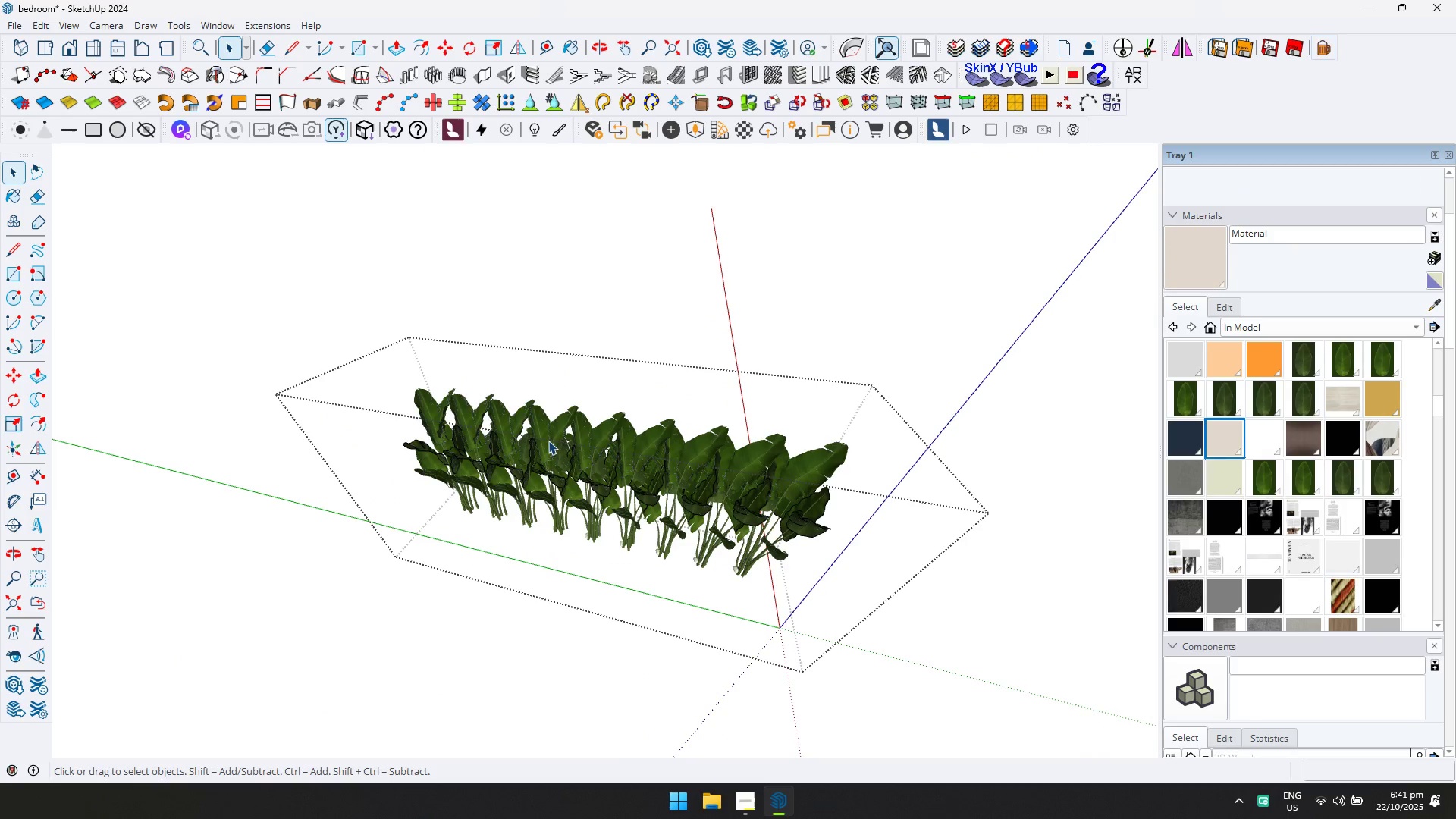 
key(Control+A)
 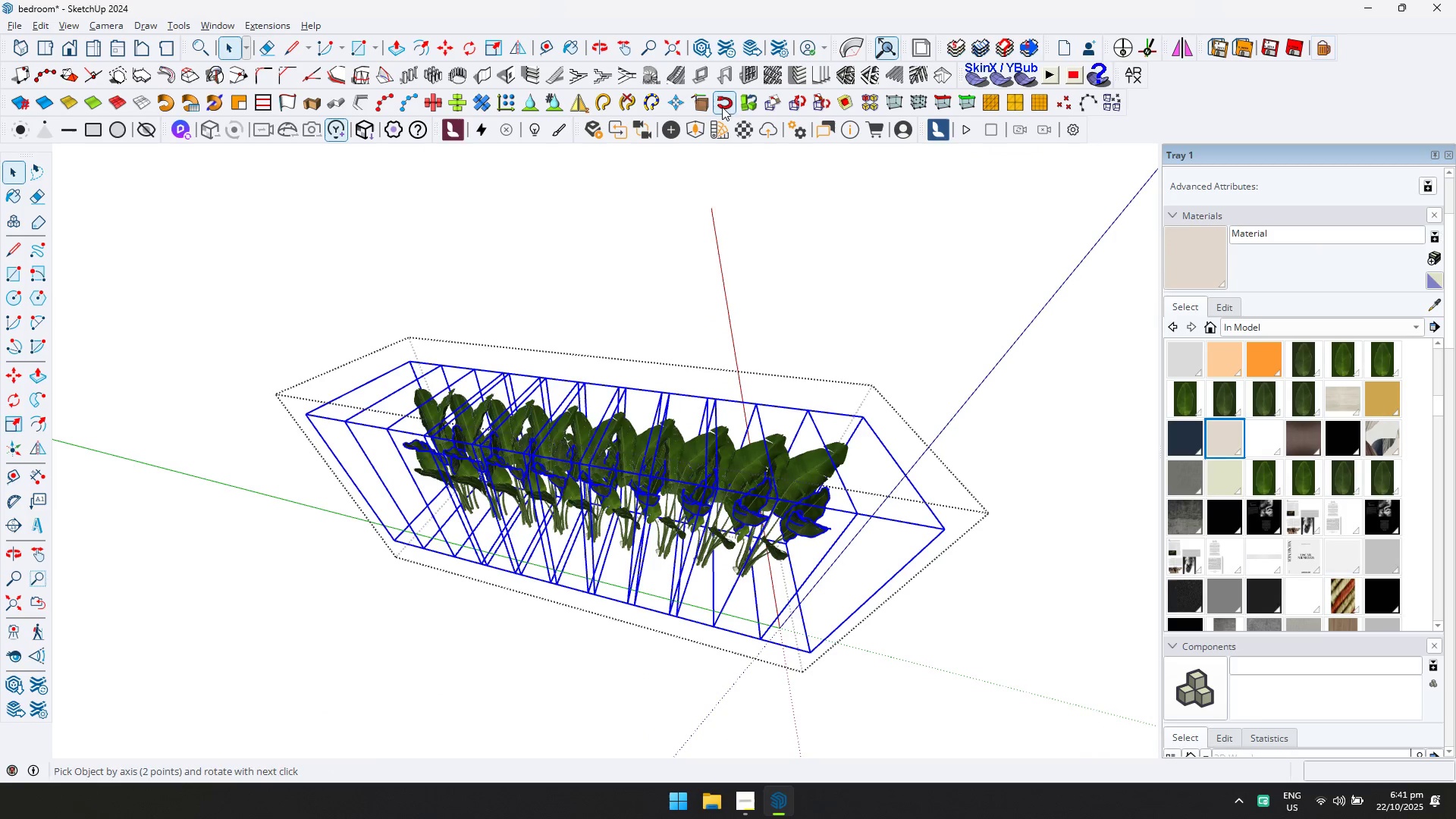 
left_click([773, 103])
 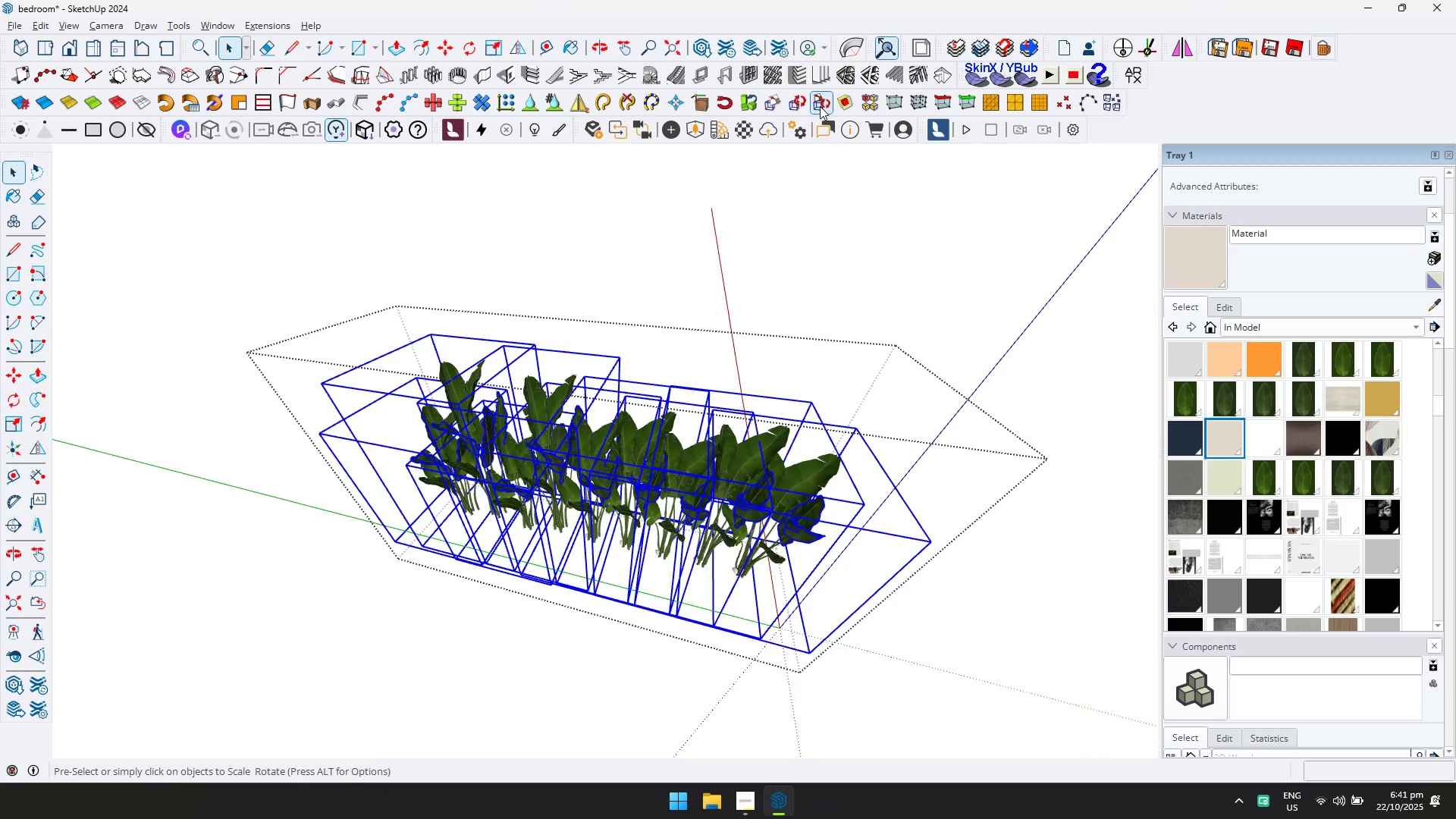 
left_click([820, 106])
 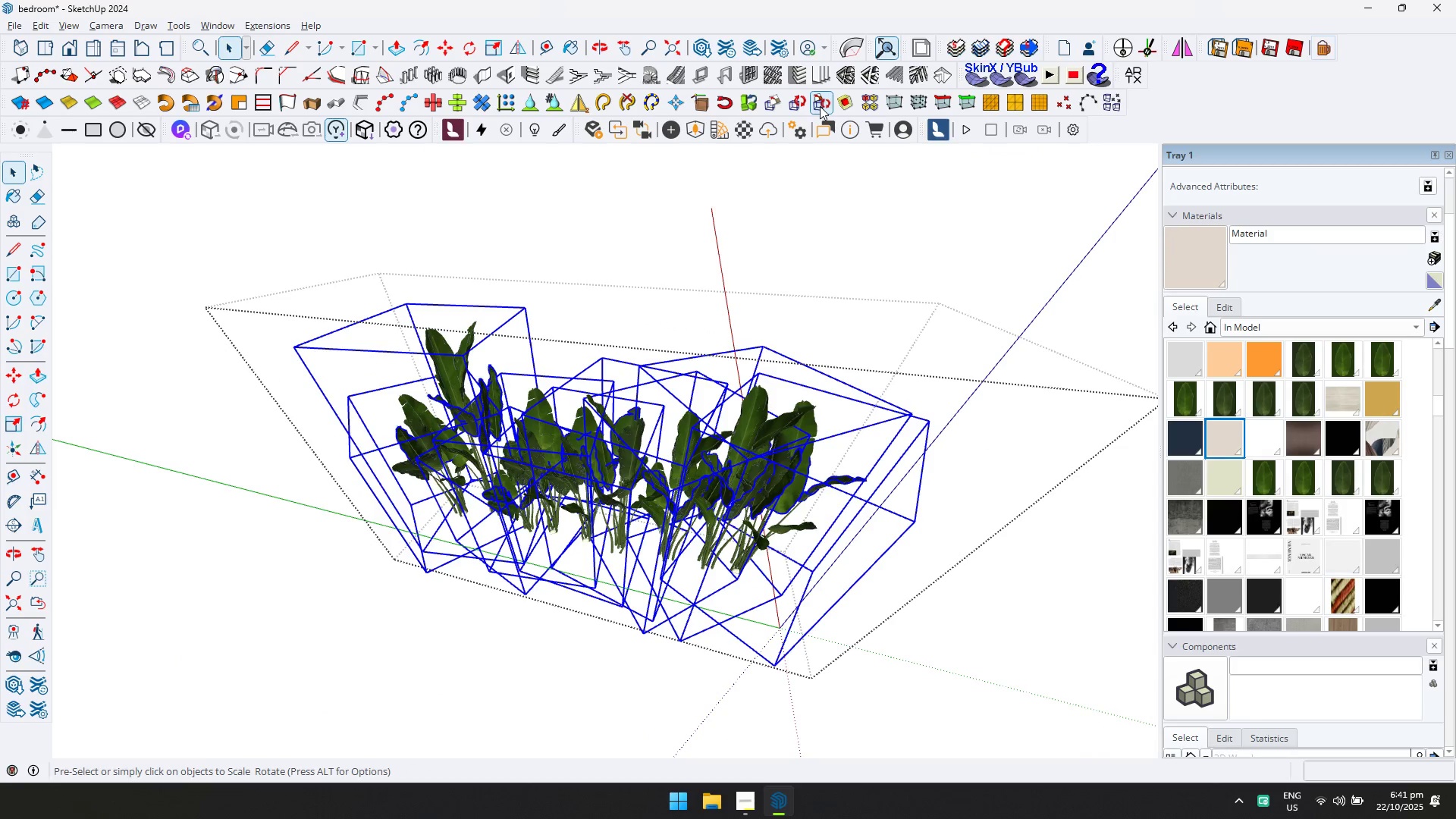 
key(Escape)
 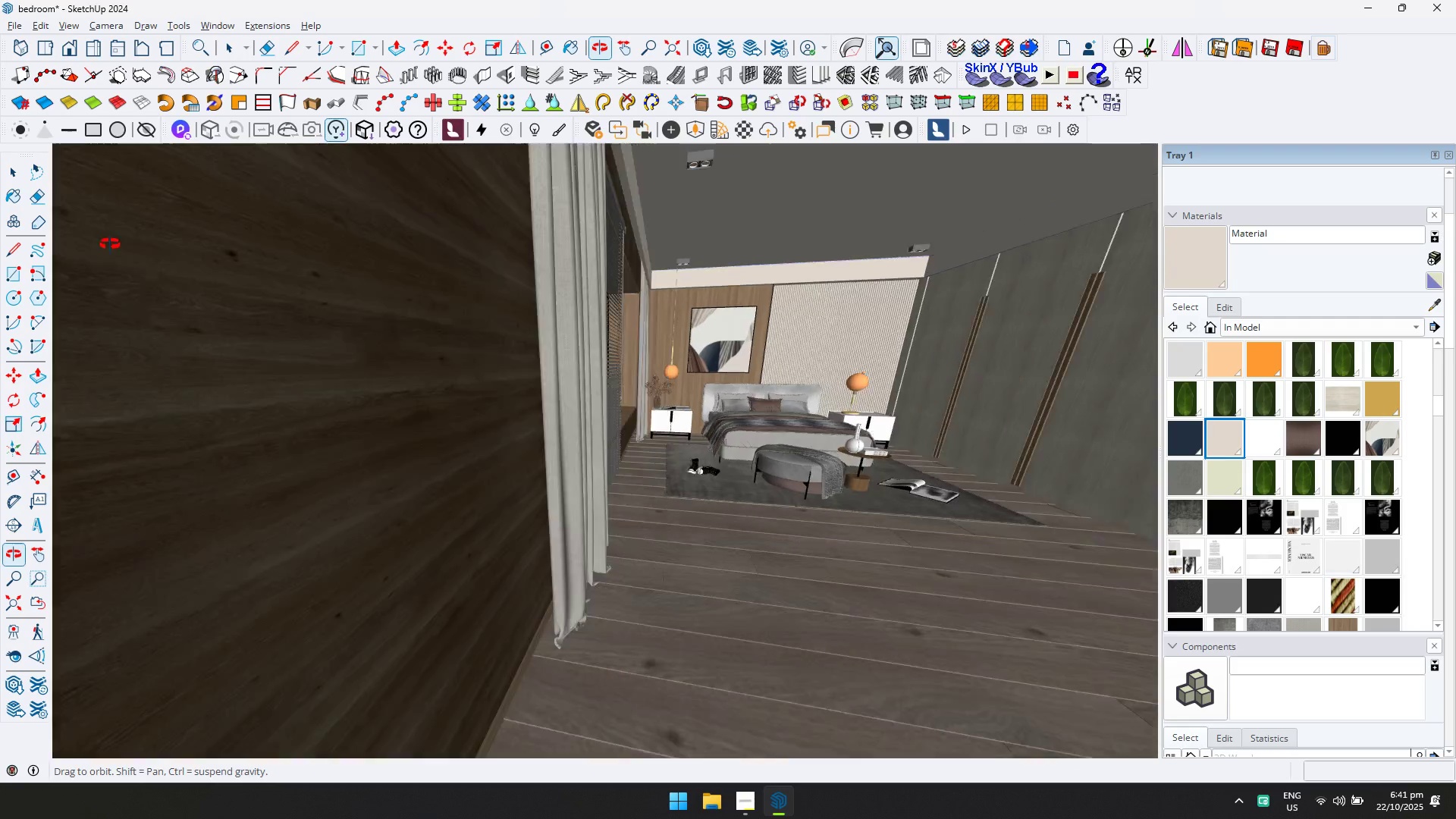 
scroll: coordinate [0, 222], scroll_direction: down, amount: 1.0
 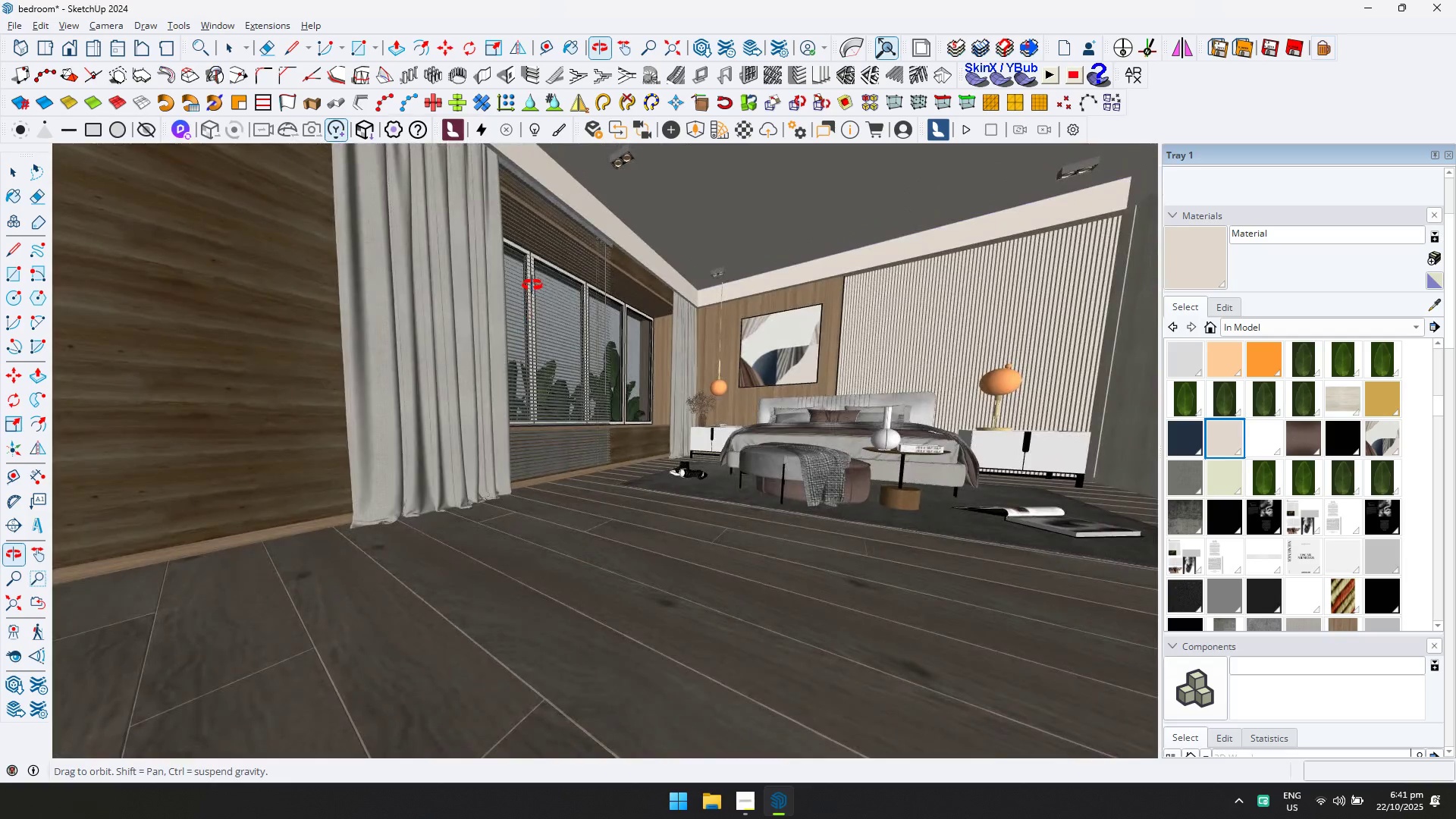 
wait(5.87)
 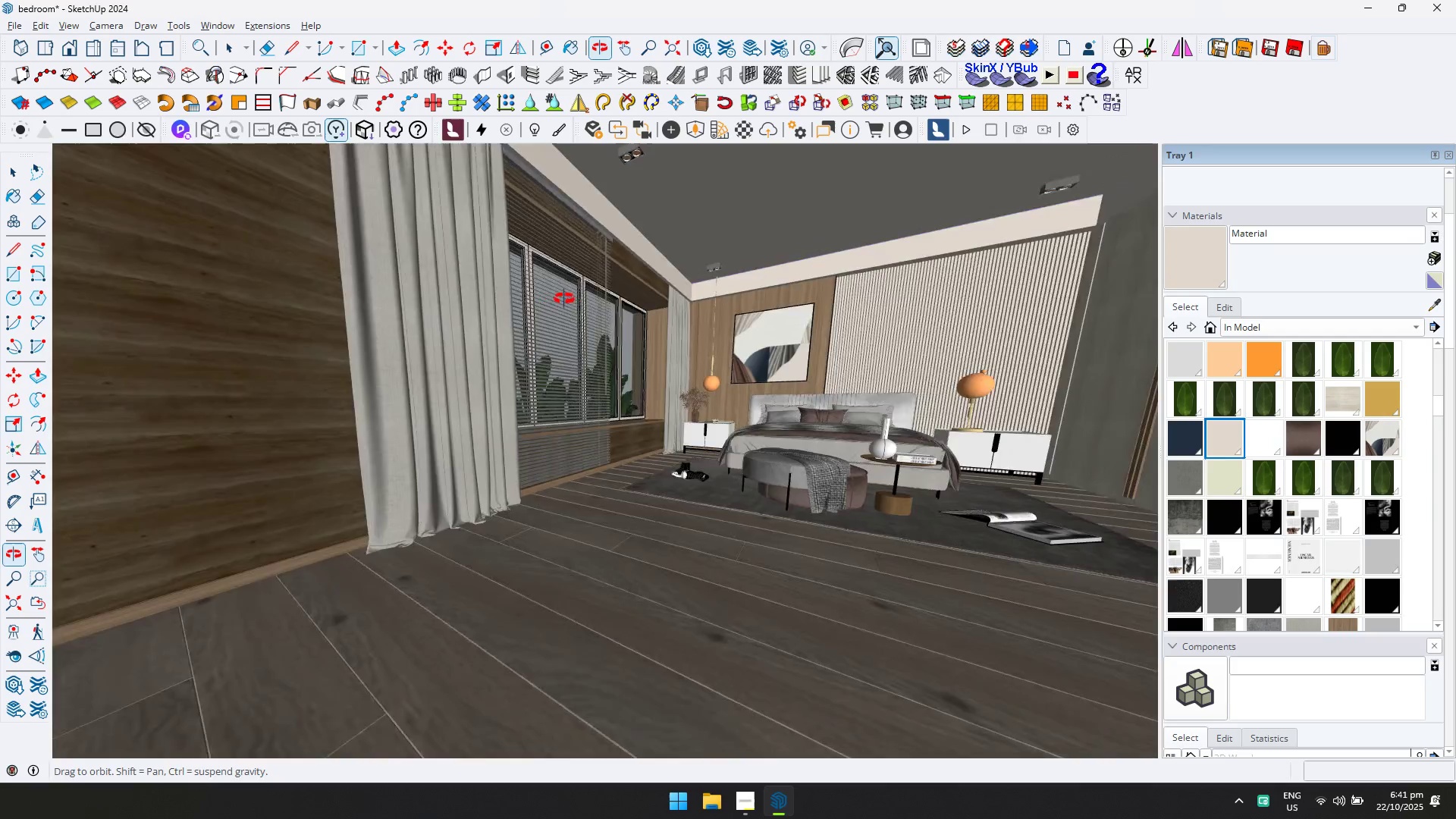 
key(Escape)
 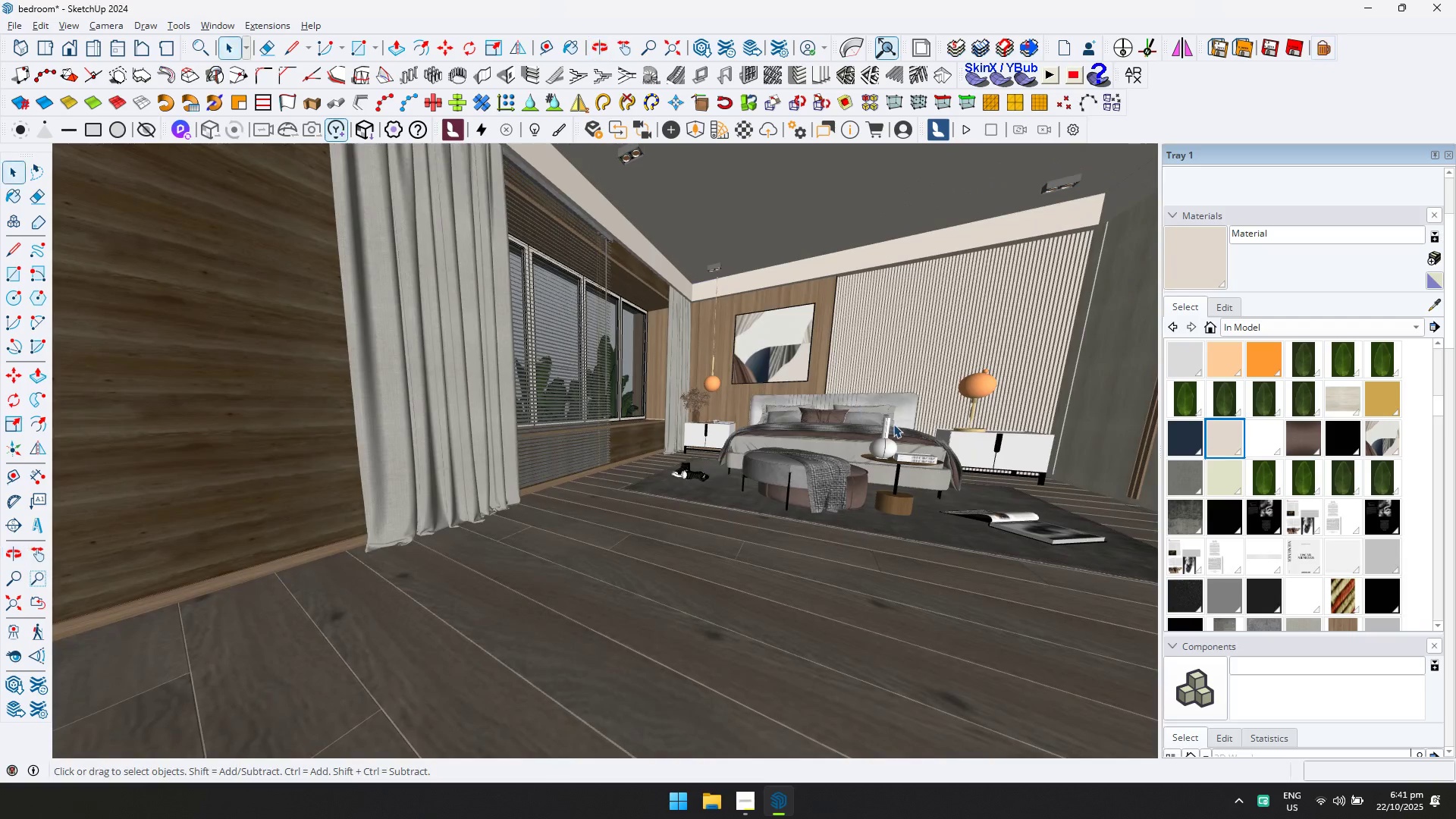 
scroll: coordinate [893, 426], scroll_direction: up, amount: 6.0
 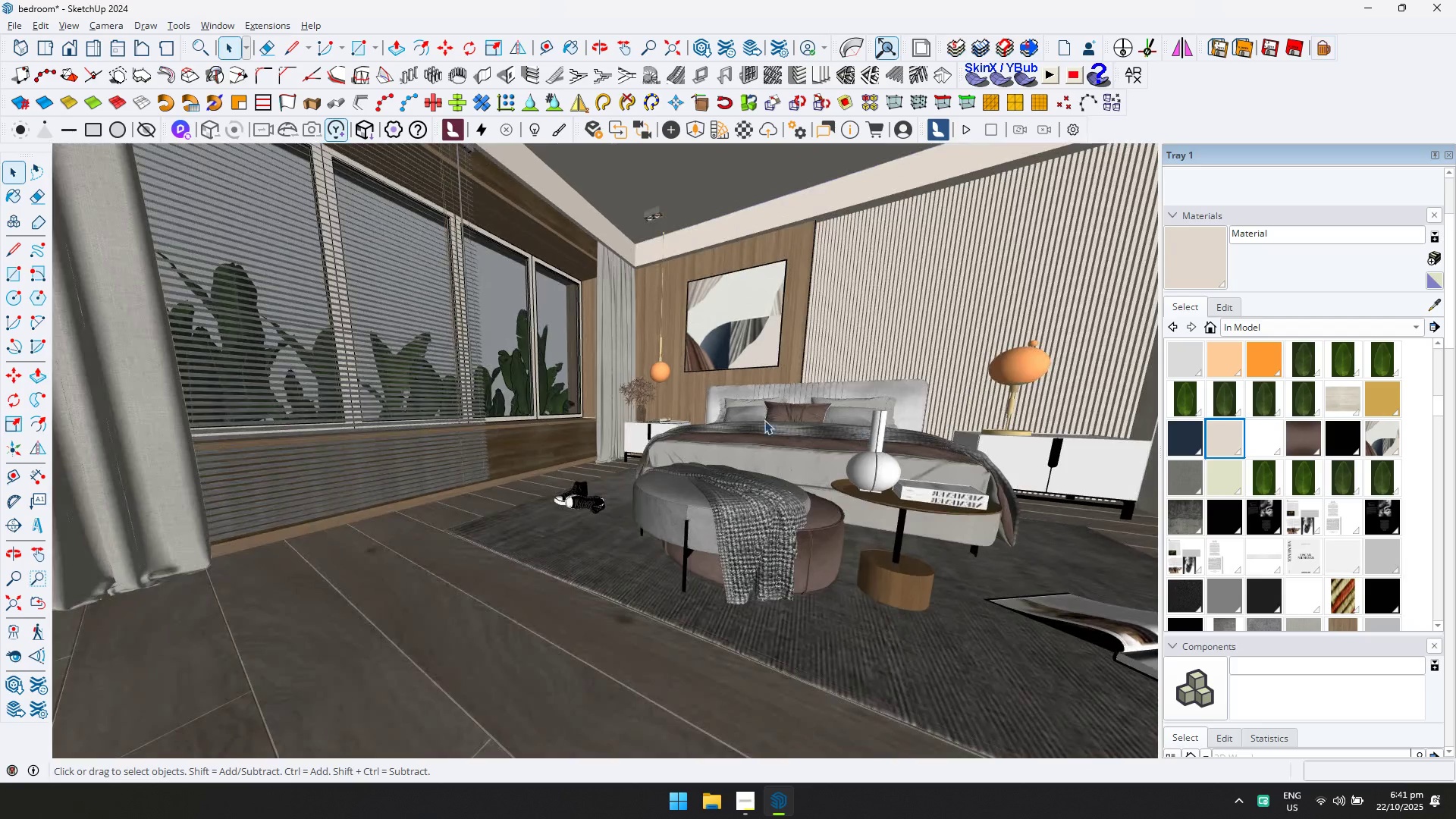 
hold_key(key=ShiftLeft, duration=0.59)
 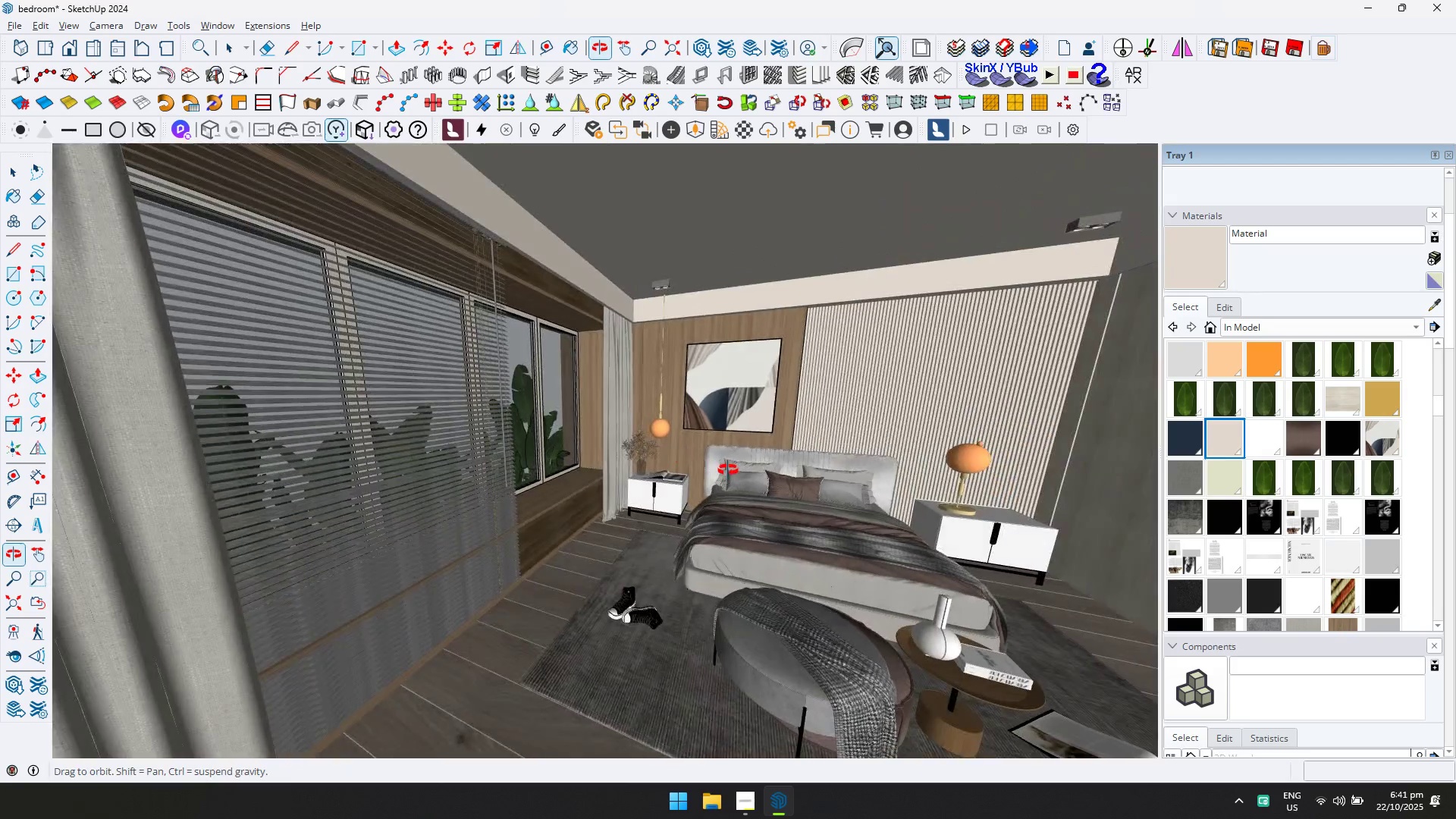 
hold_key(key=ShiftLeft, duration=0.37)
 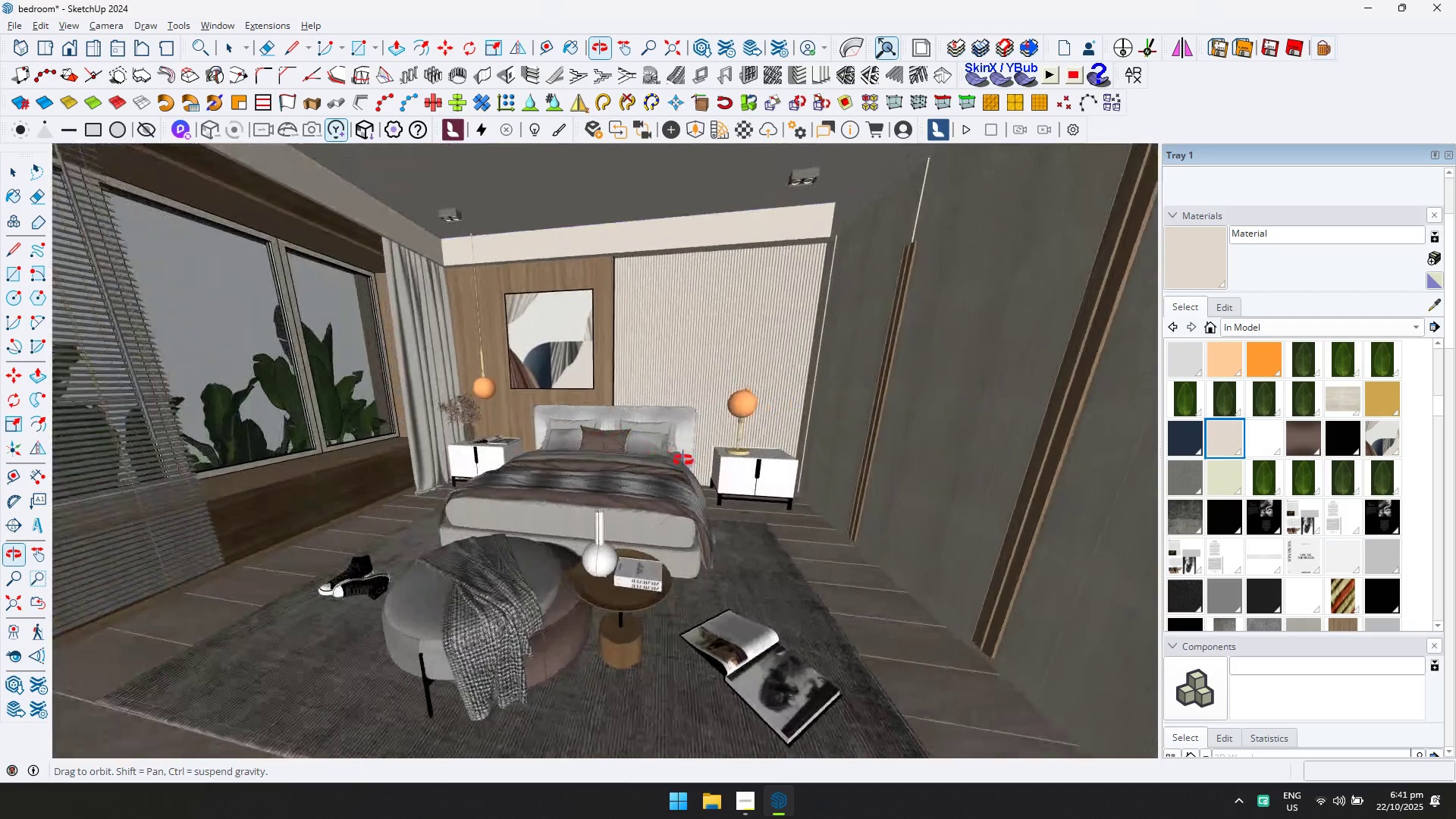 
hold_key(key=ShiftLeft, duration=0.53)
 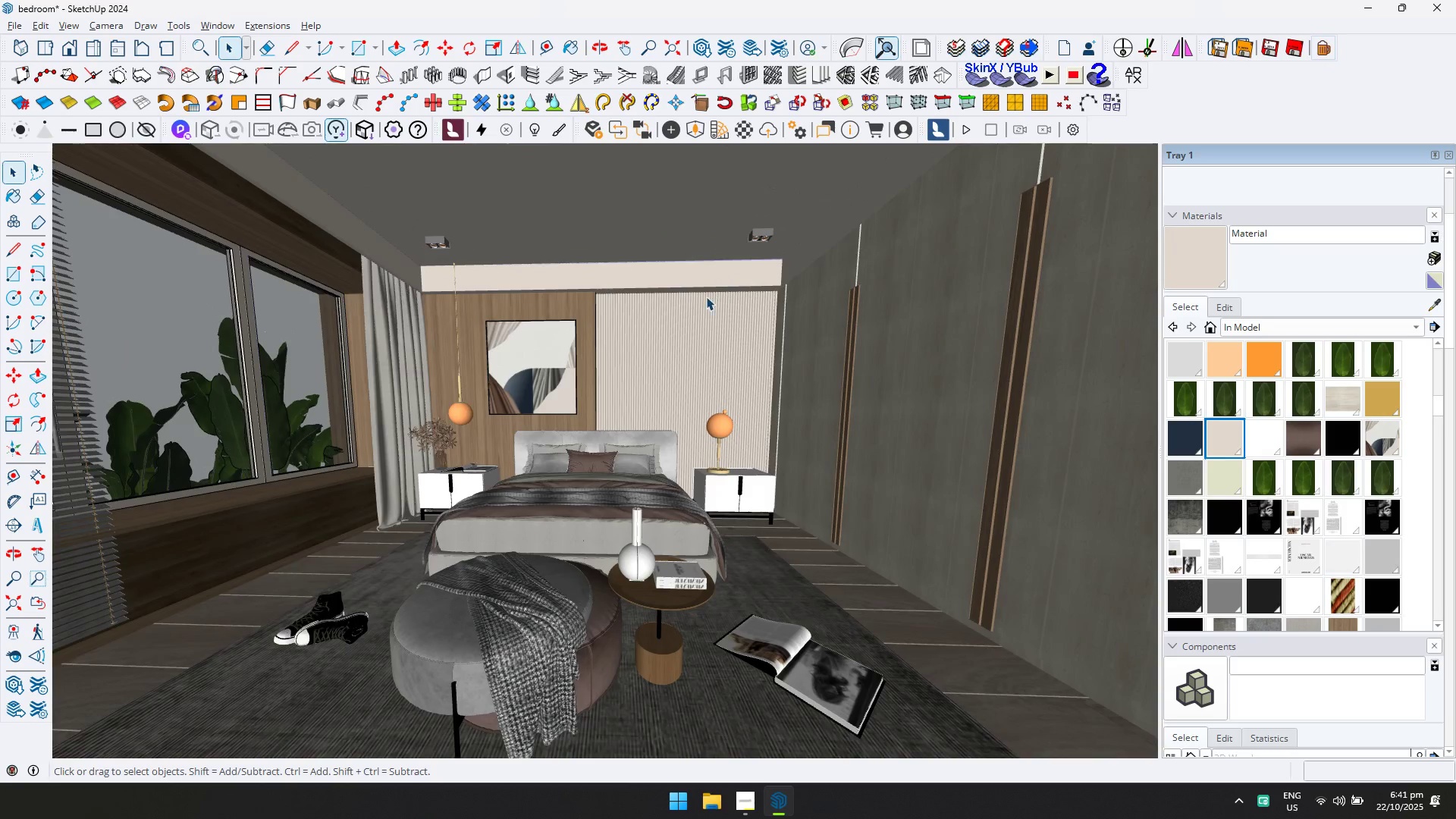 
scroll: coordinate [557, 412], scroll_direction: down, amount: 4.0
 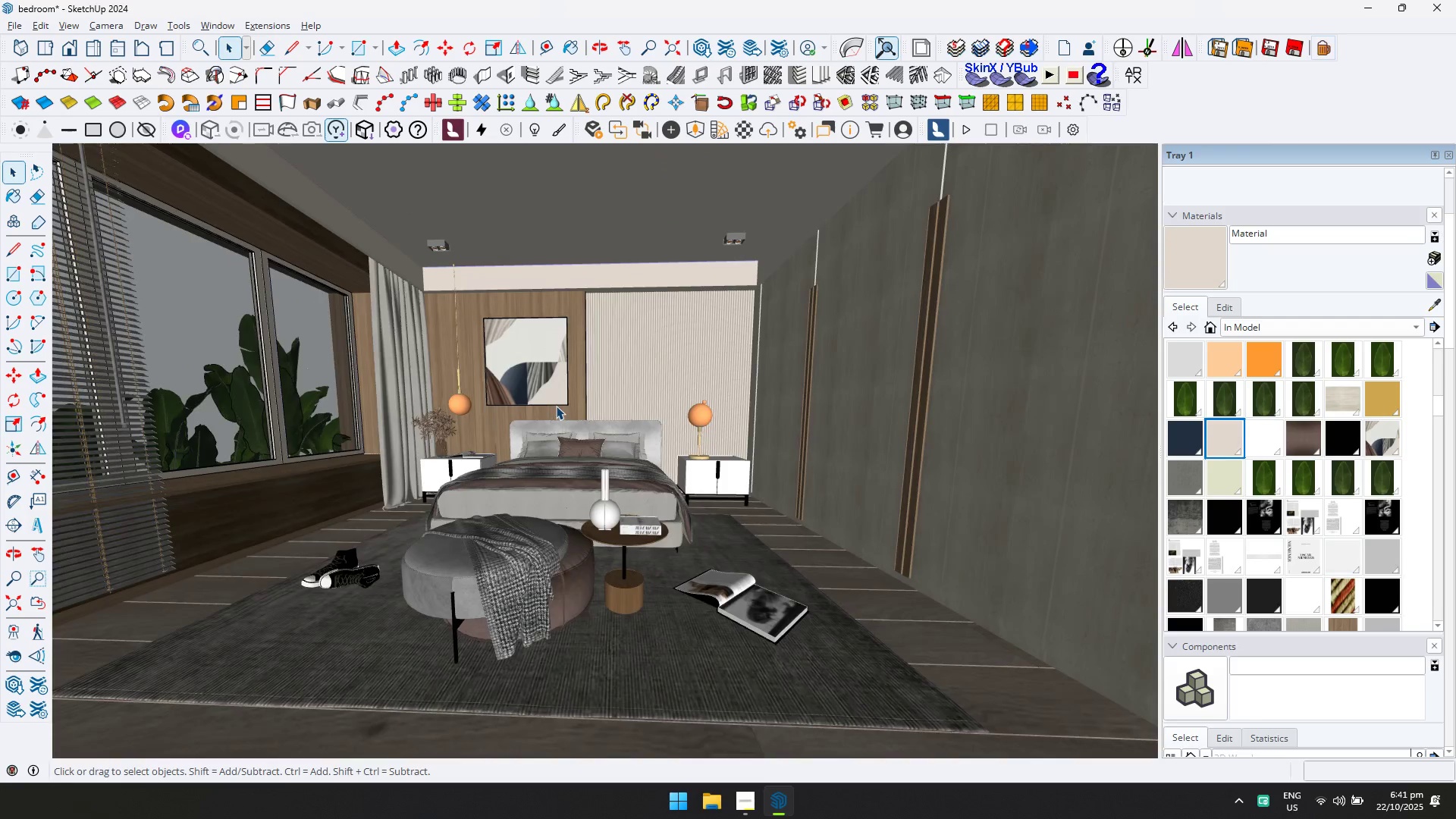 
hold_key(key=ShiftLeft, duration=0.48)
 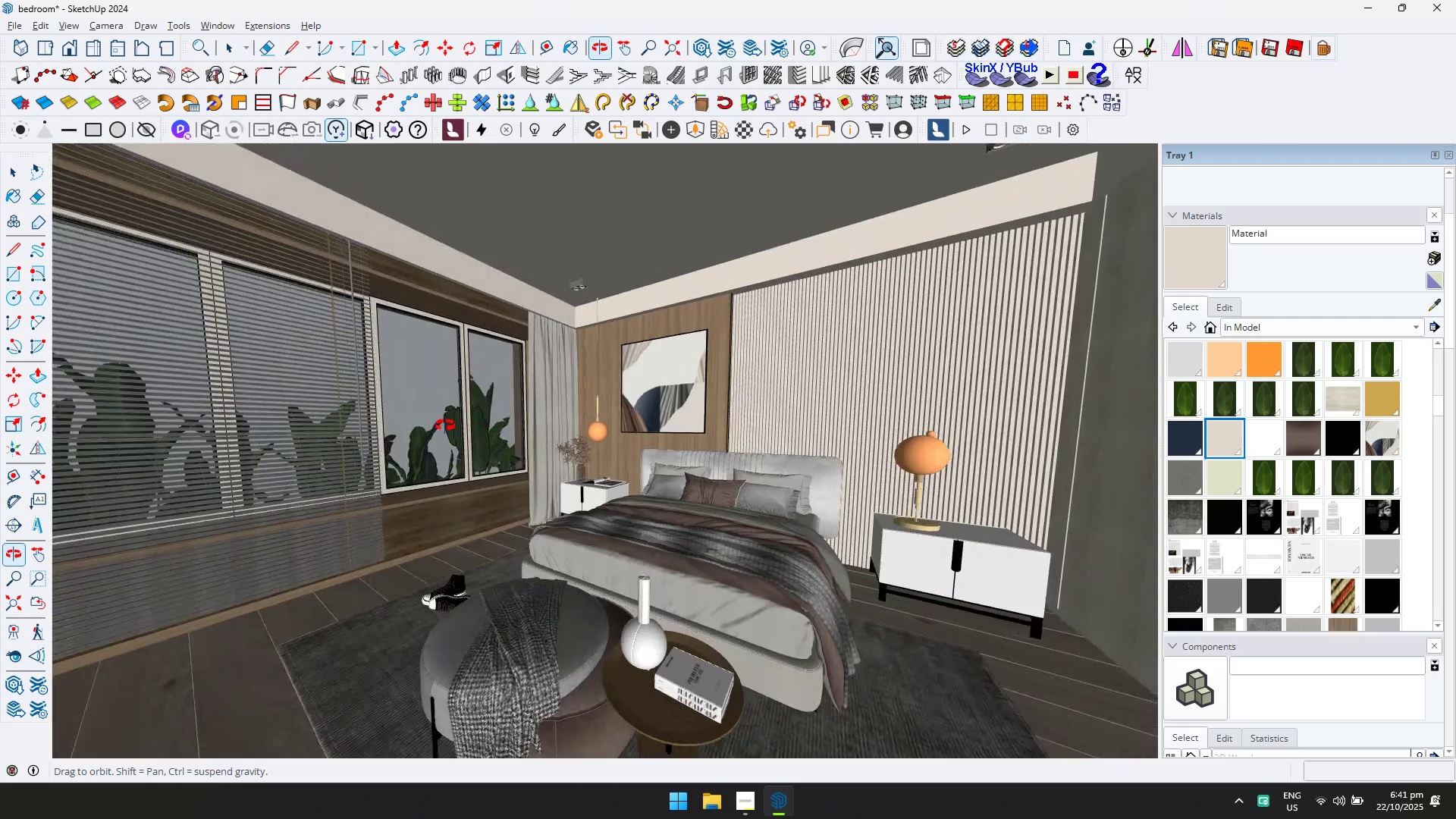 
key(Shift+ShiftLeft)
 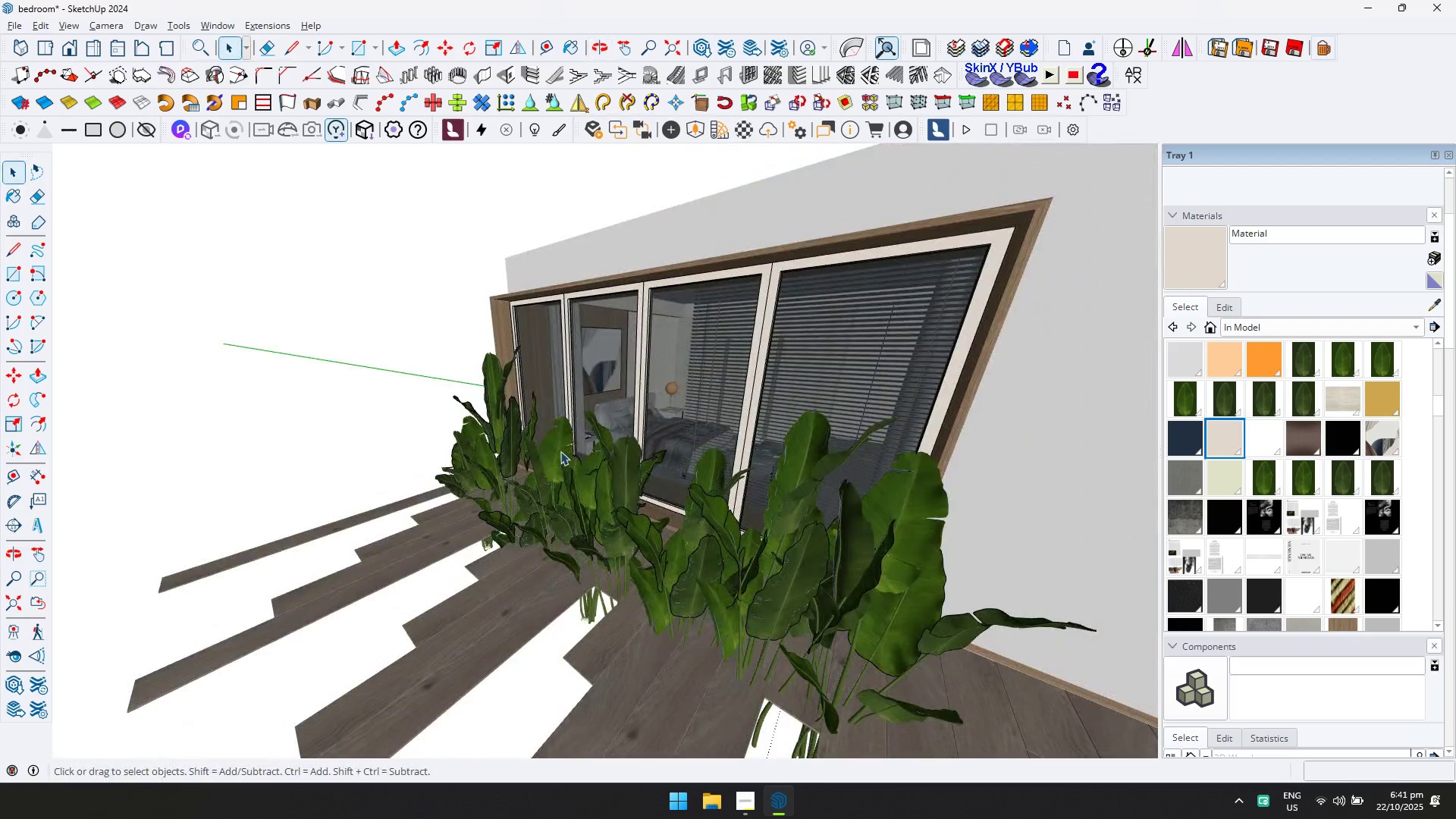 
wait(5.11)
 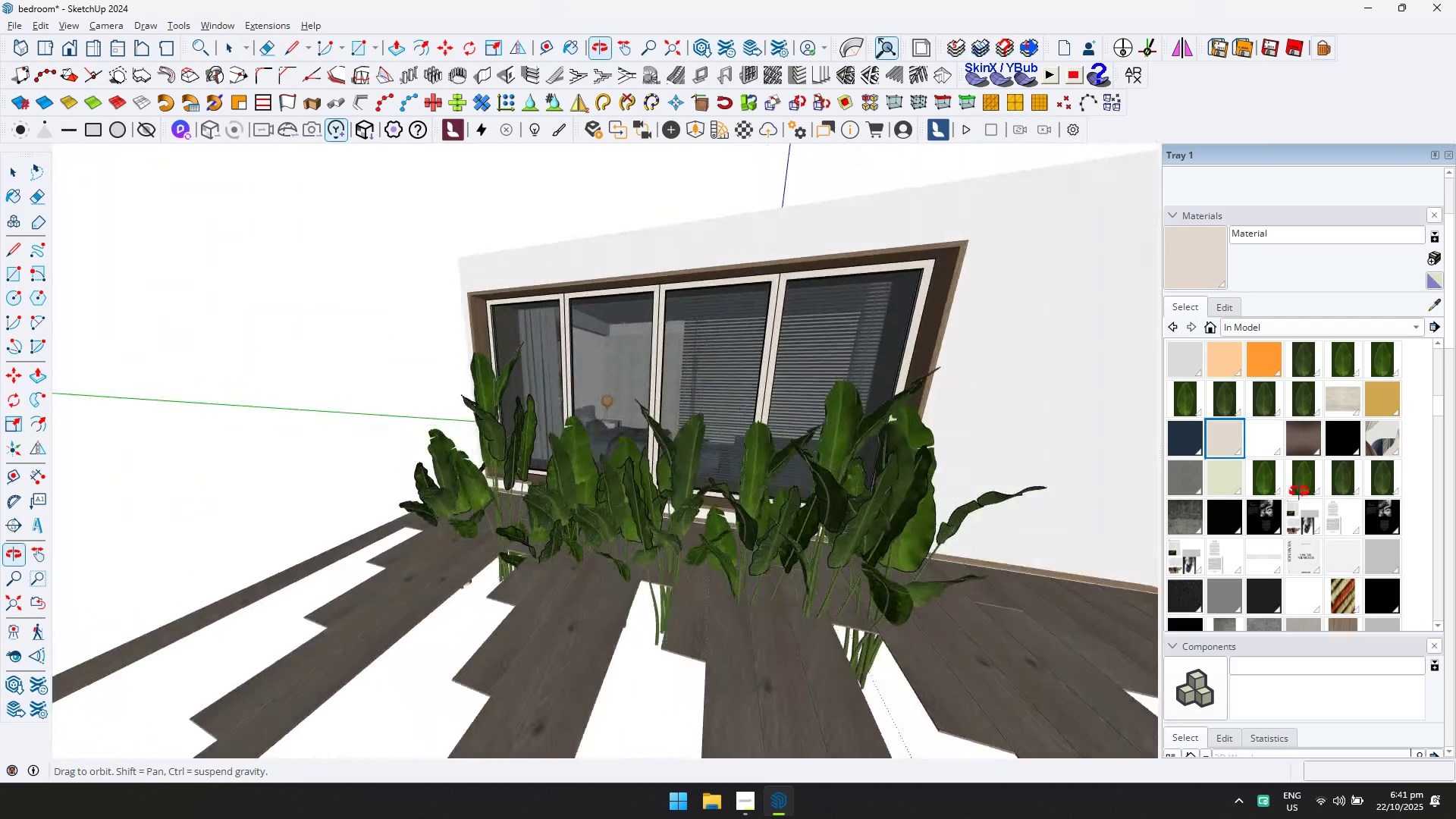 
left_click([695, 136])
 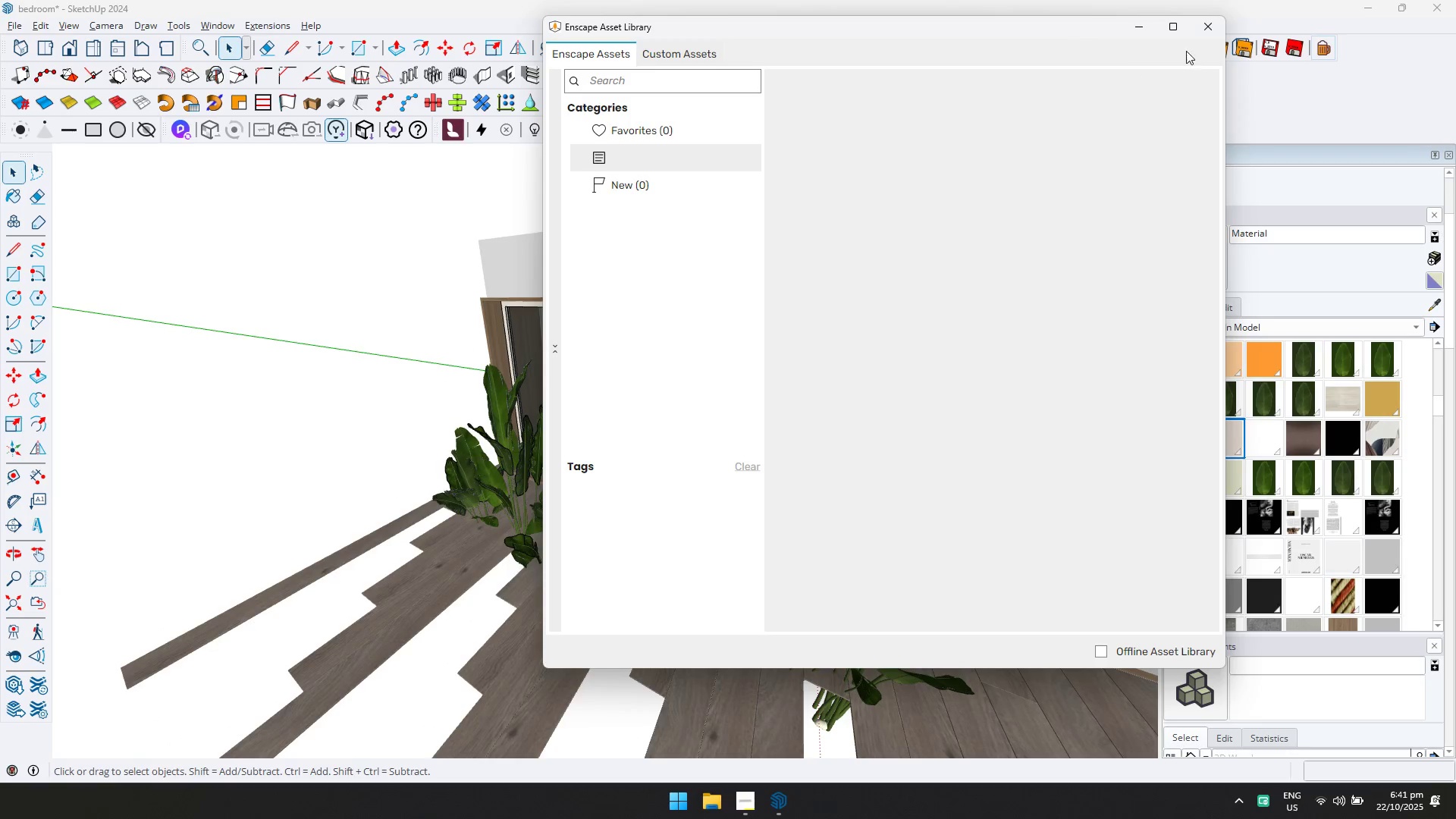 
left_click([1210, 23])
 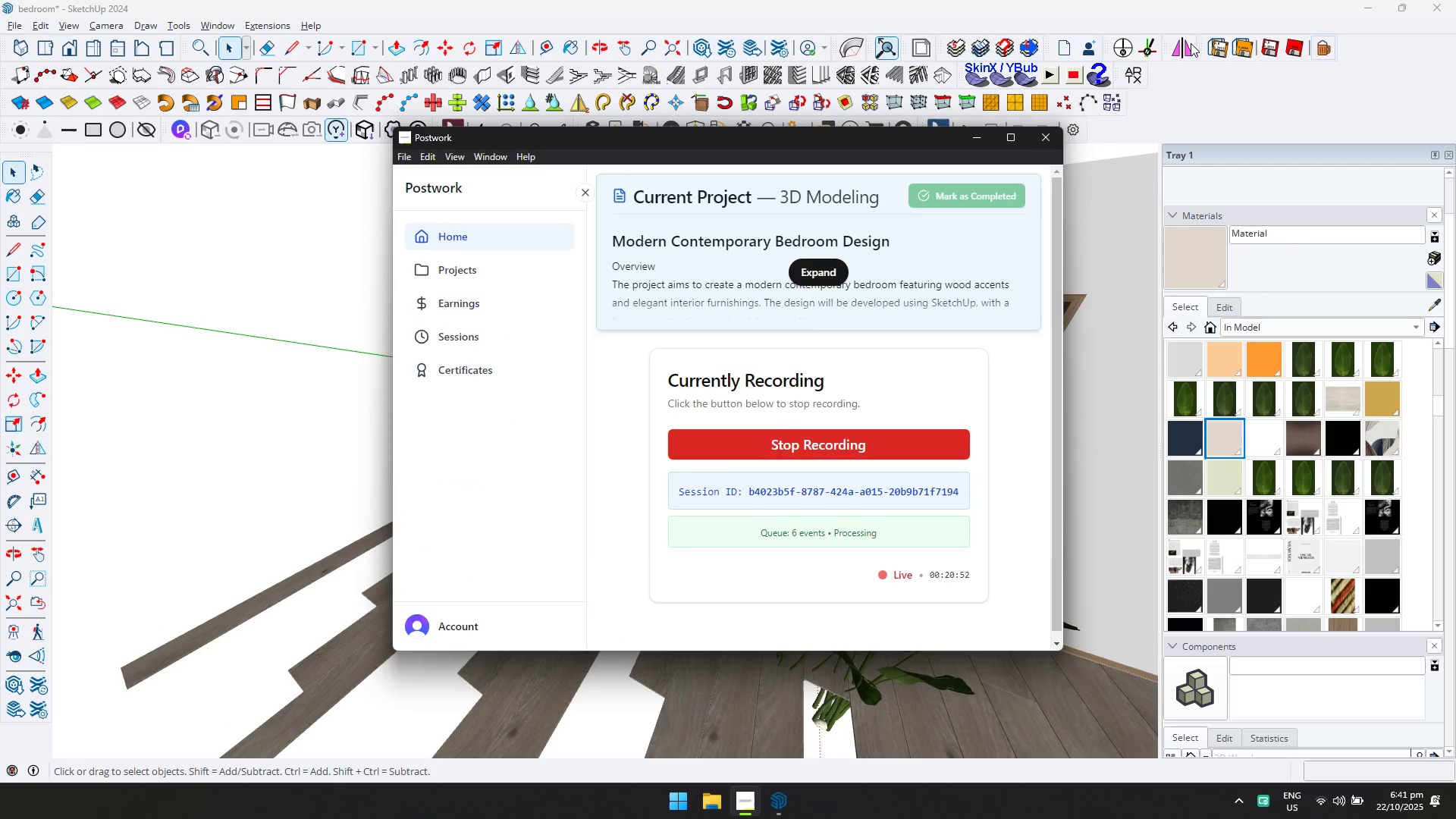 
key(Alt+AltLeft)
 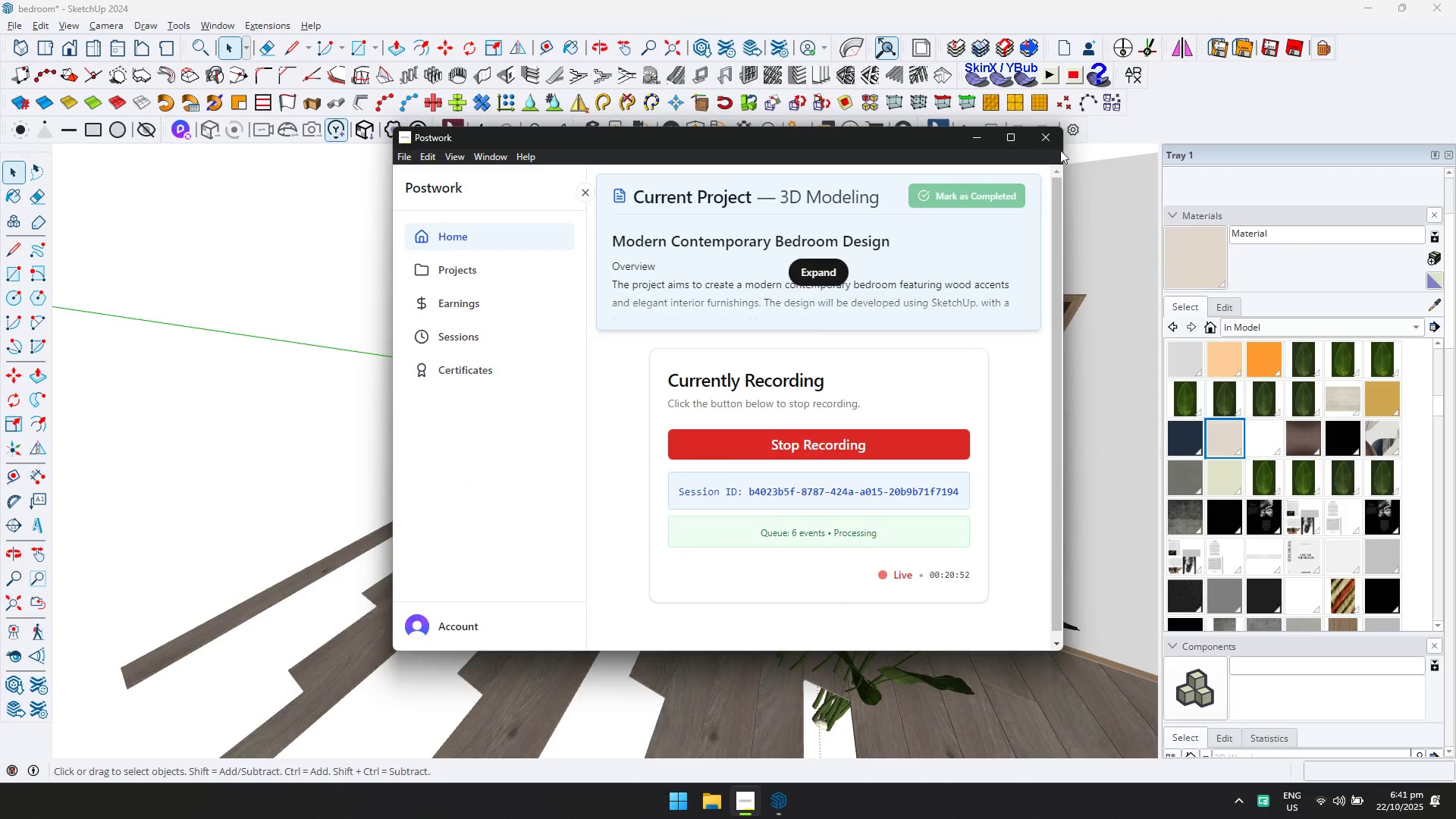 
key(Alt+Tab)
 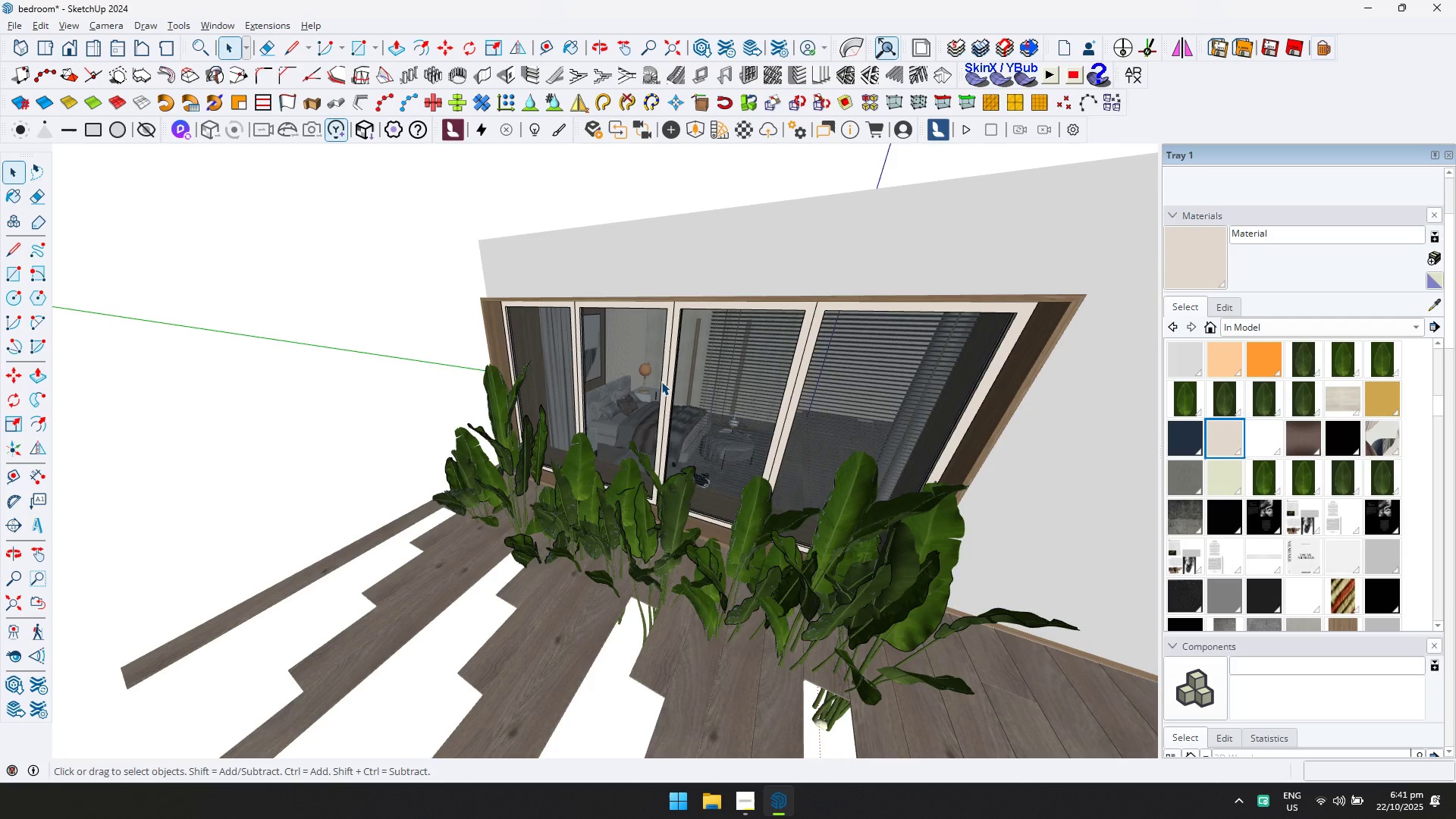 
key(Alt+Tab)